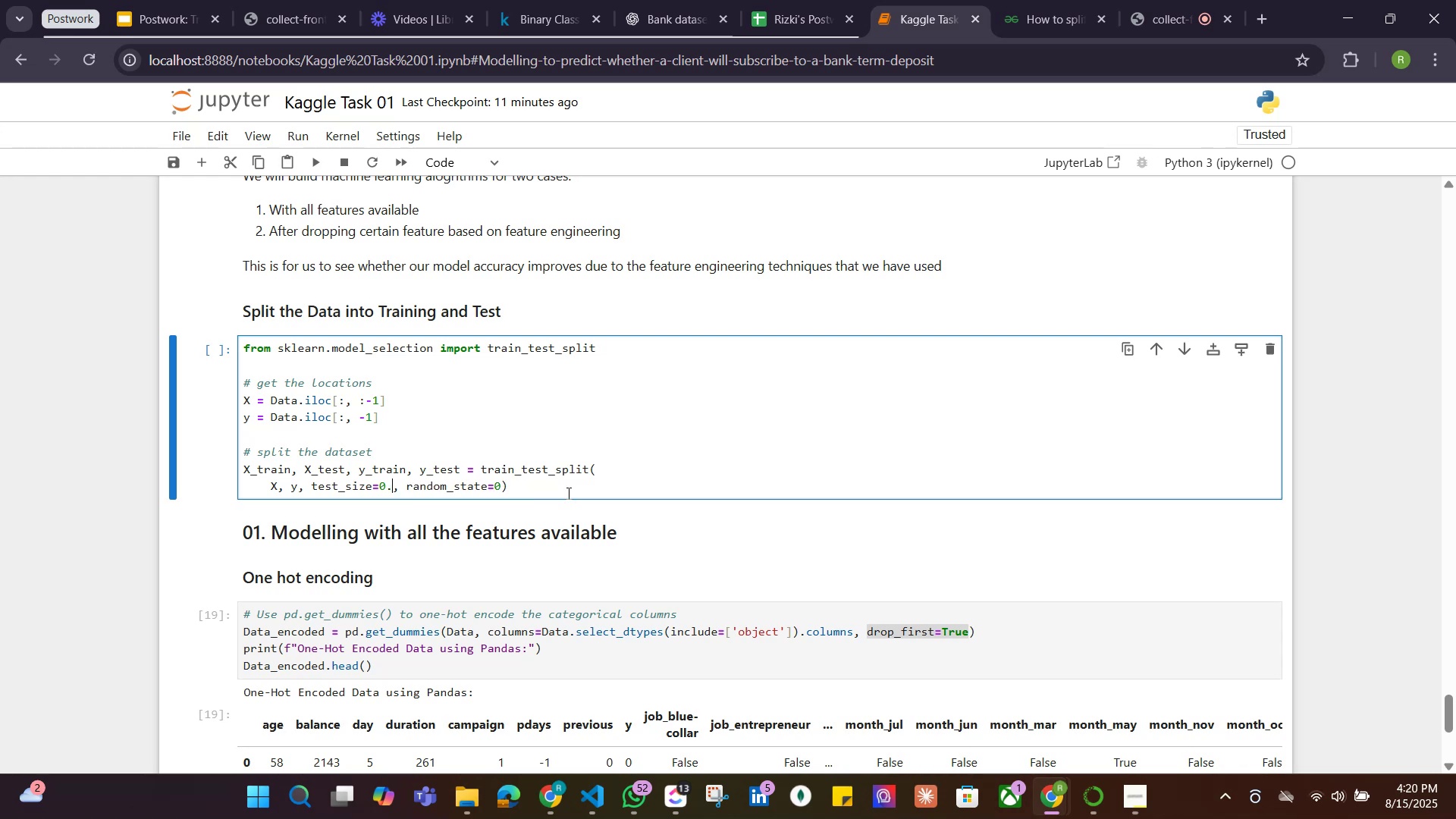 
key(2)
 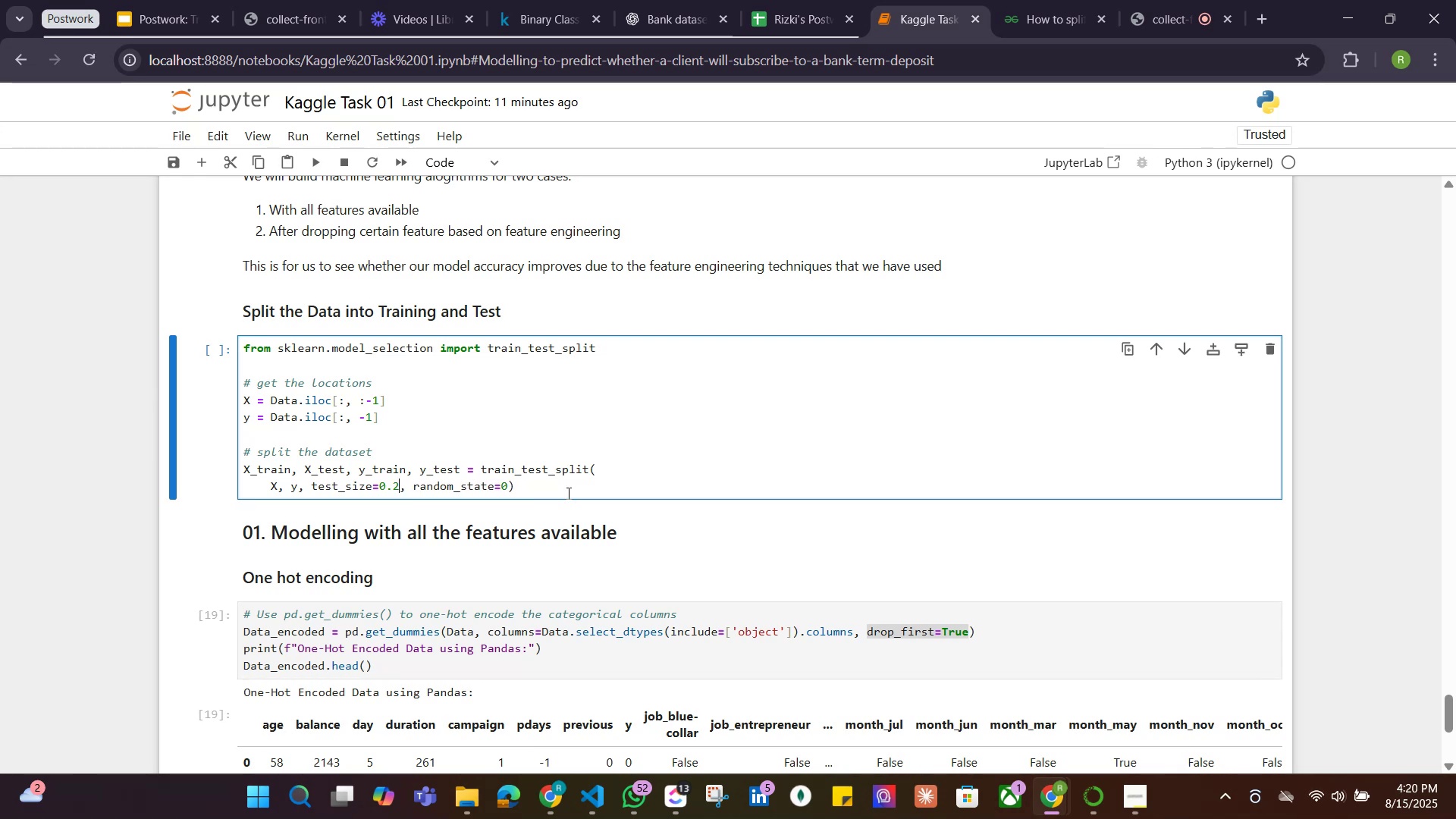 
key(Shift+Enter)
 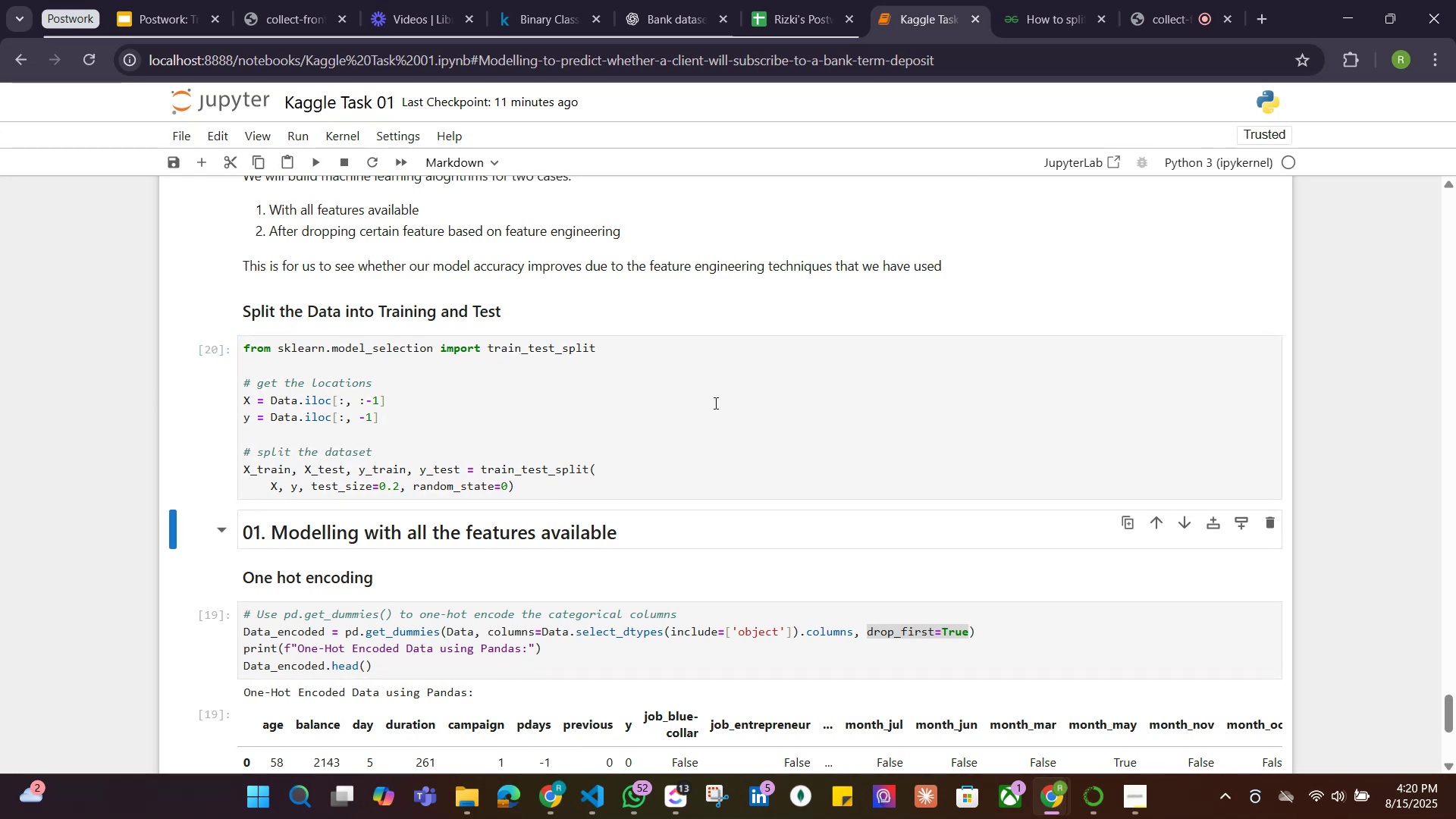 
wait(5.12)
 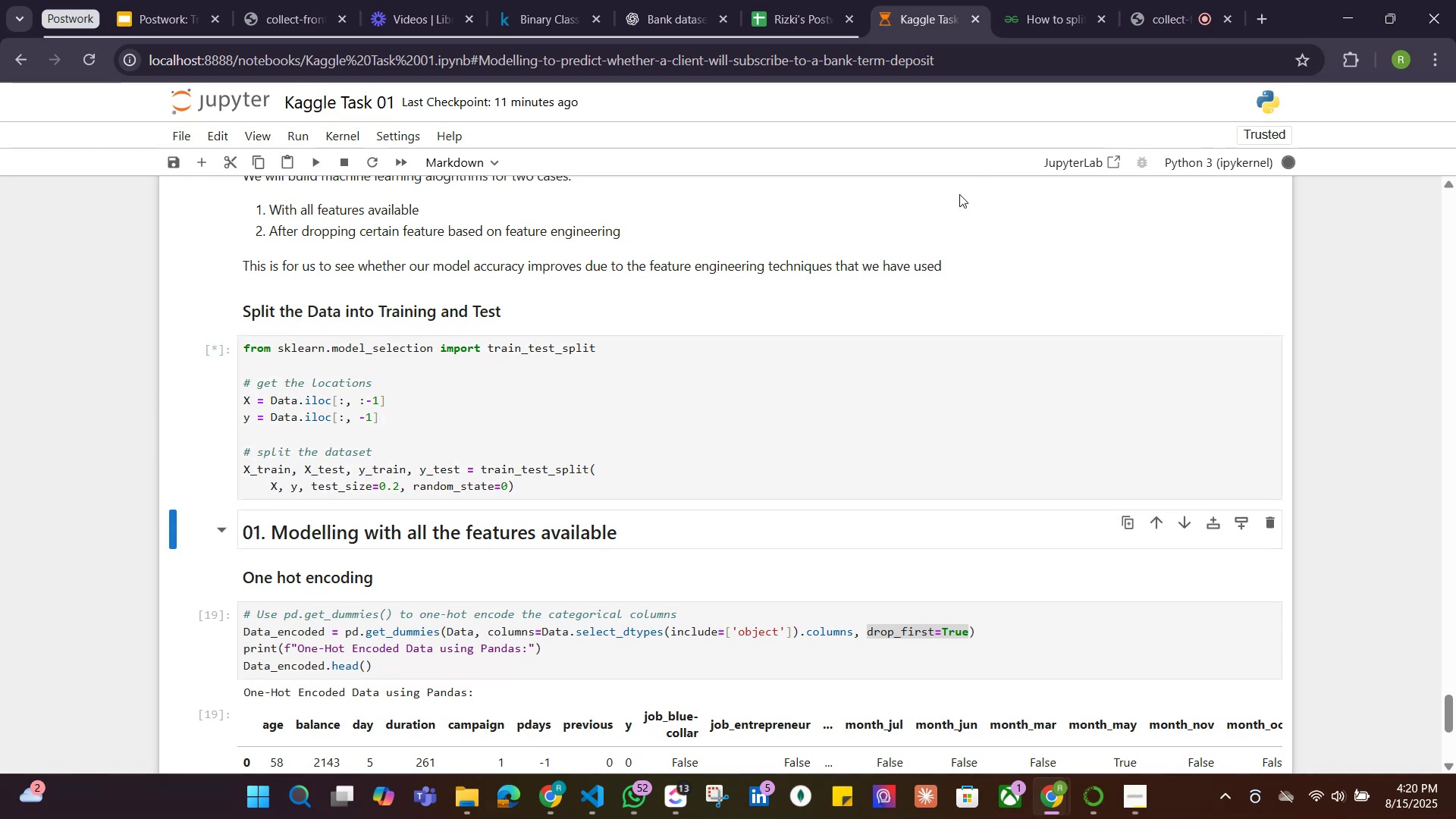 
scroll: coordinate [713, 403], scroll_direction: down, amount: 3.0
 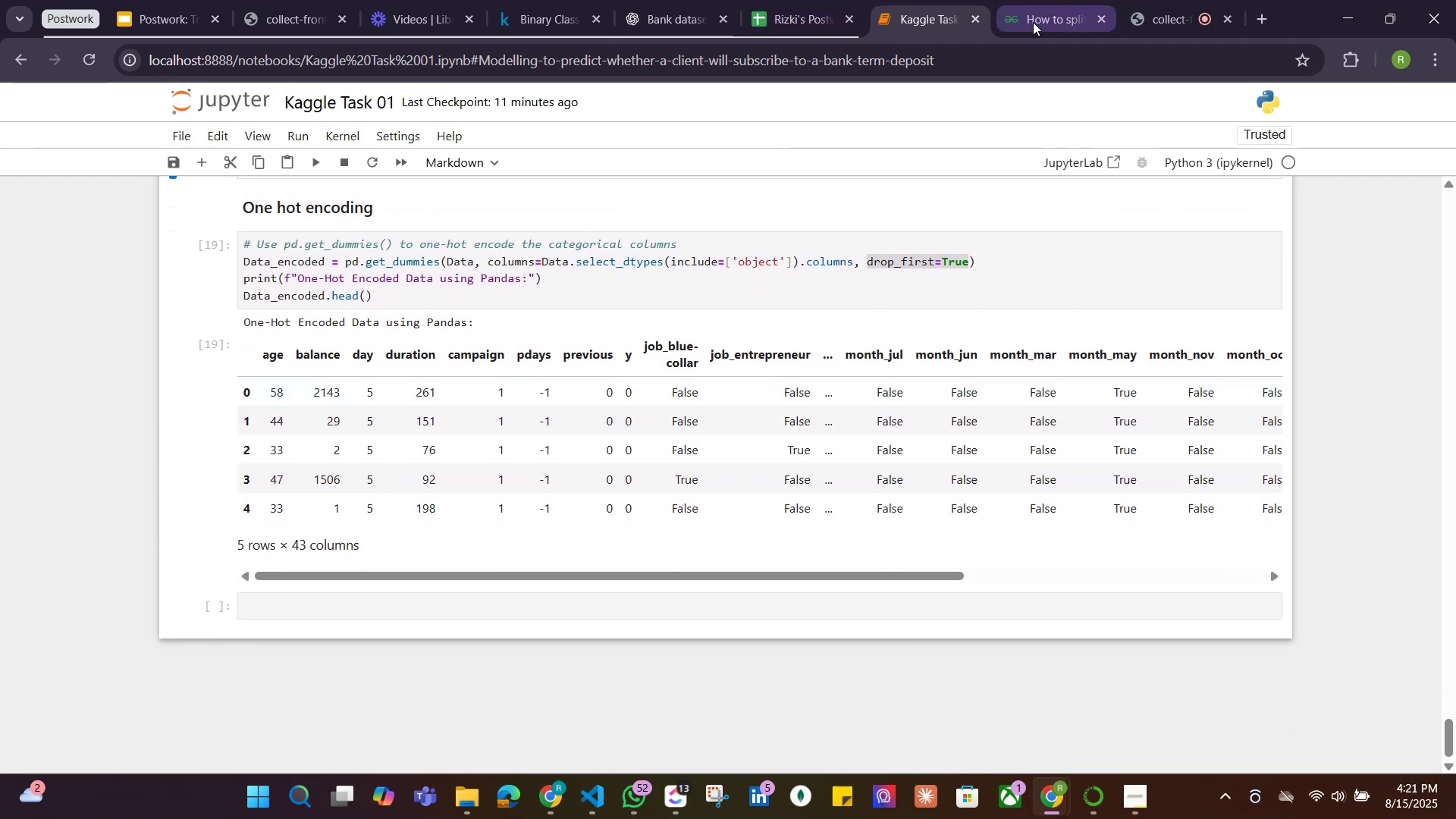 
scroll: coordinate [494, 595], scroll_direction: up, amount: 2.0
 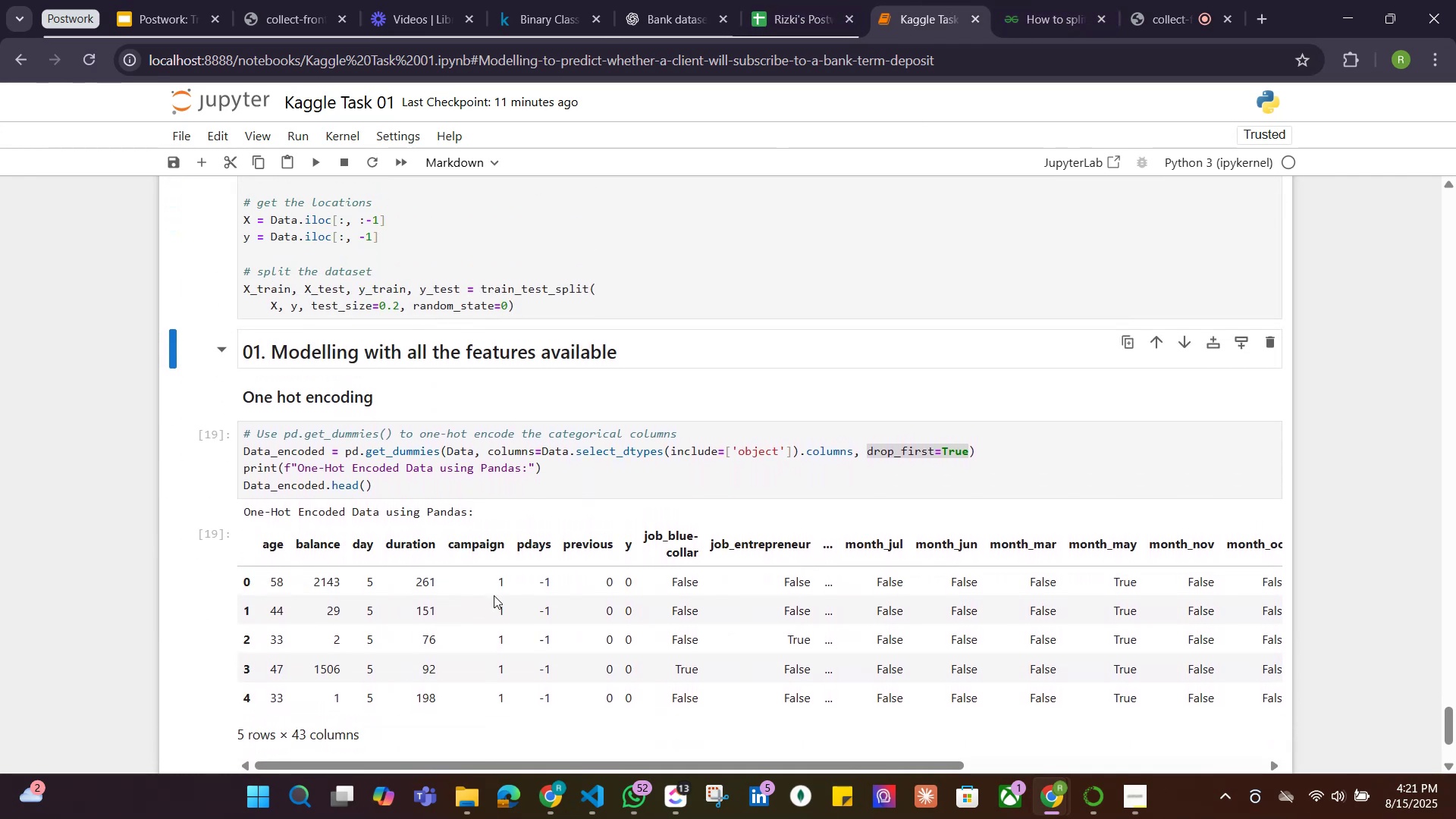 
scroll: coordinate [494, 595], scroll_direction: down, amount: 3.0
 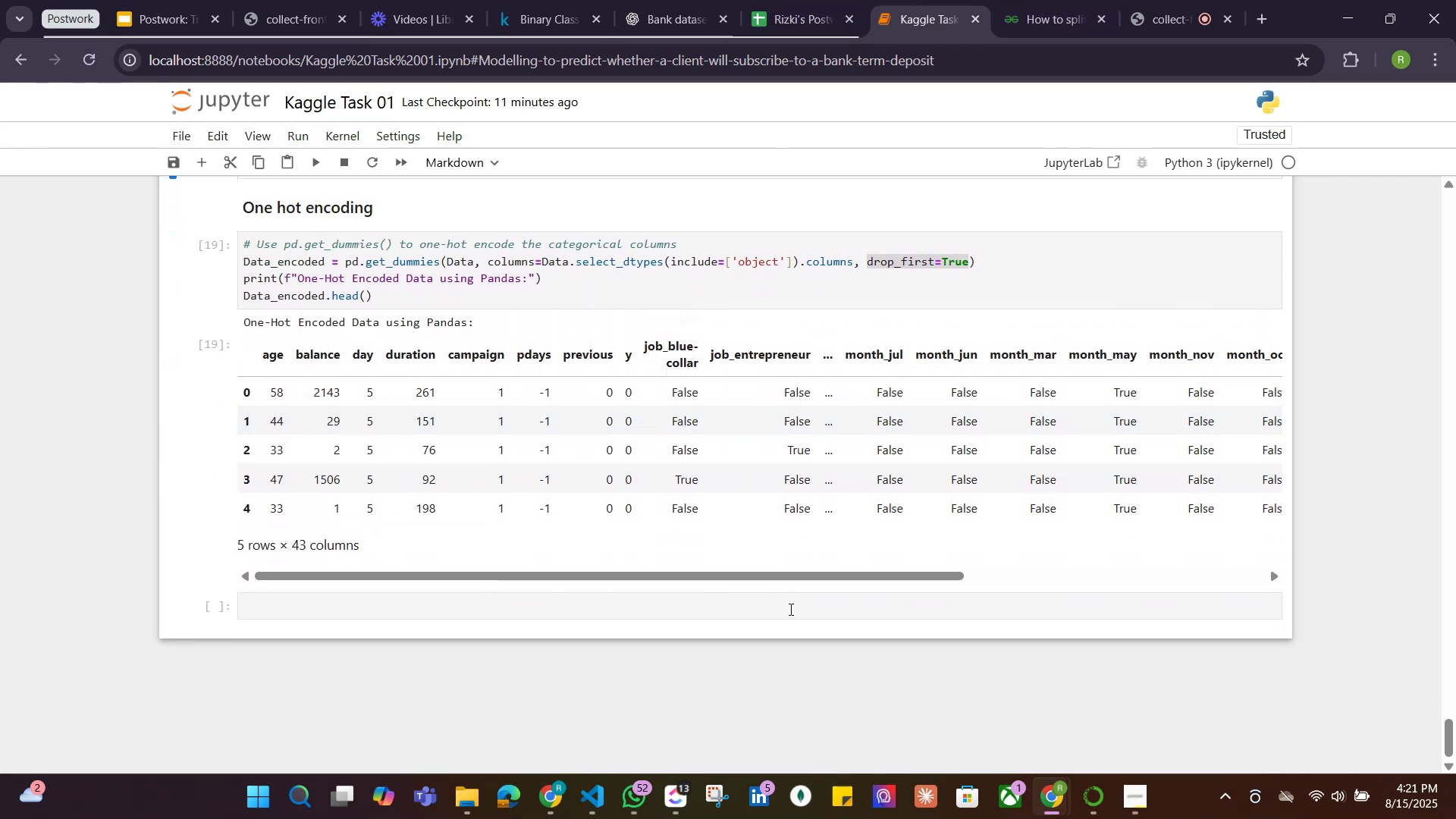 
left_click([789, 609])
 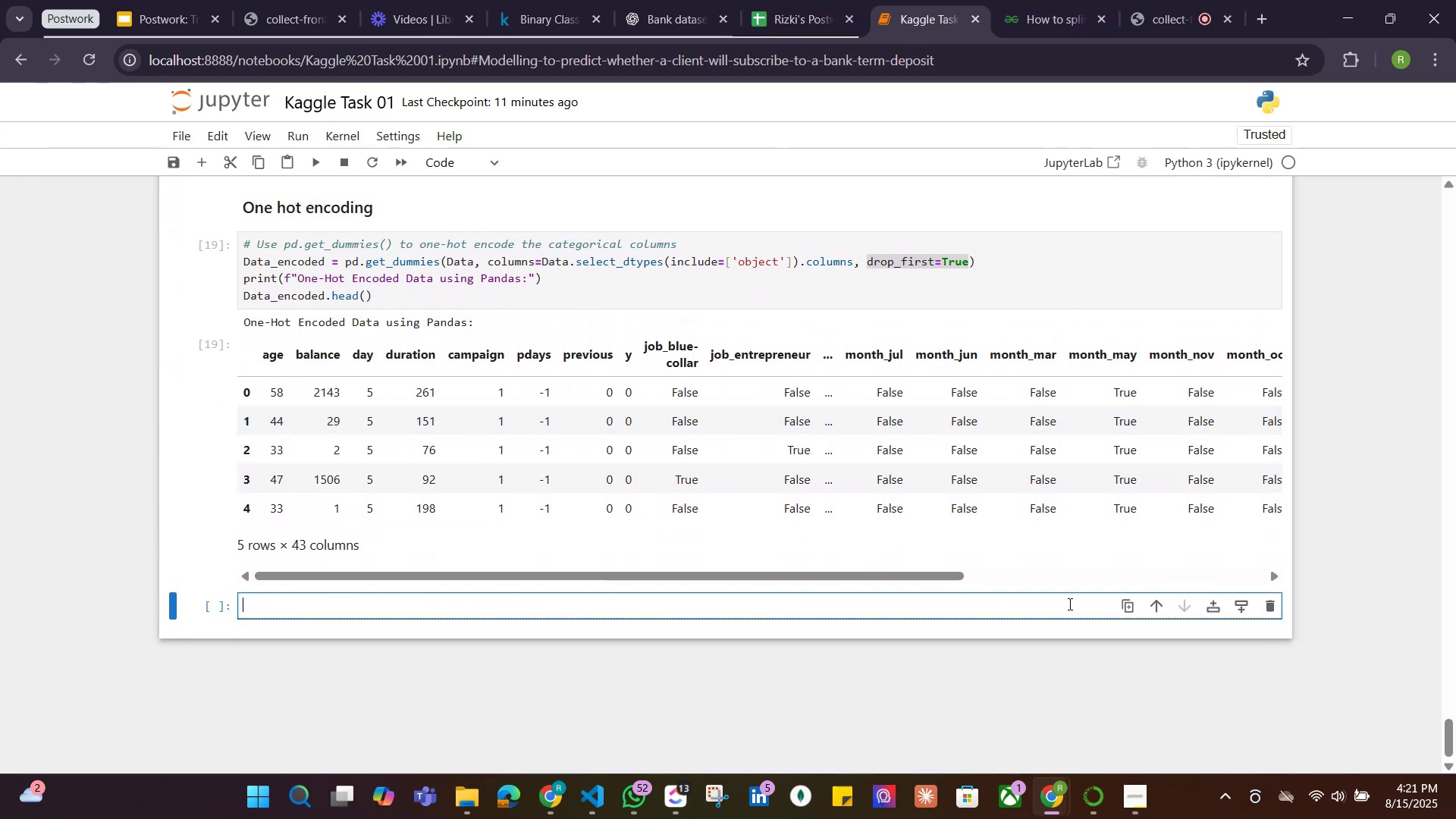 
left_click([1217, 610])
 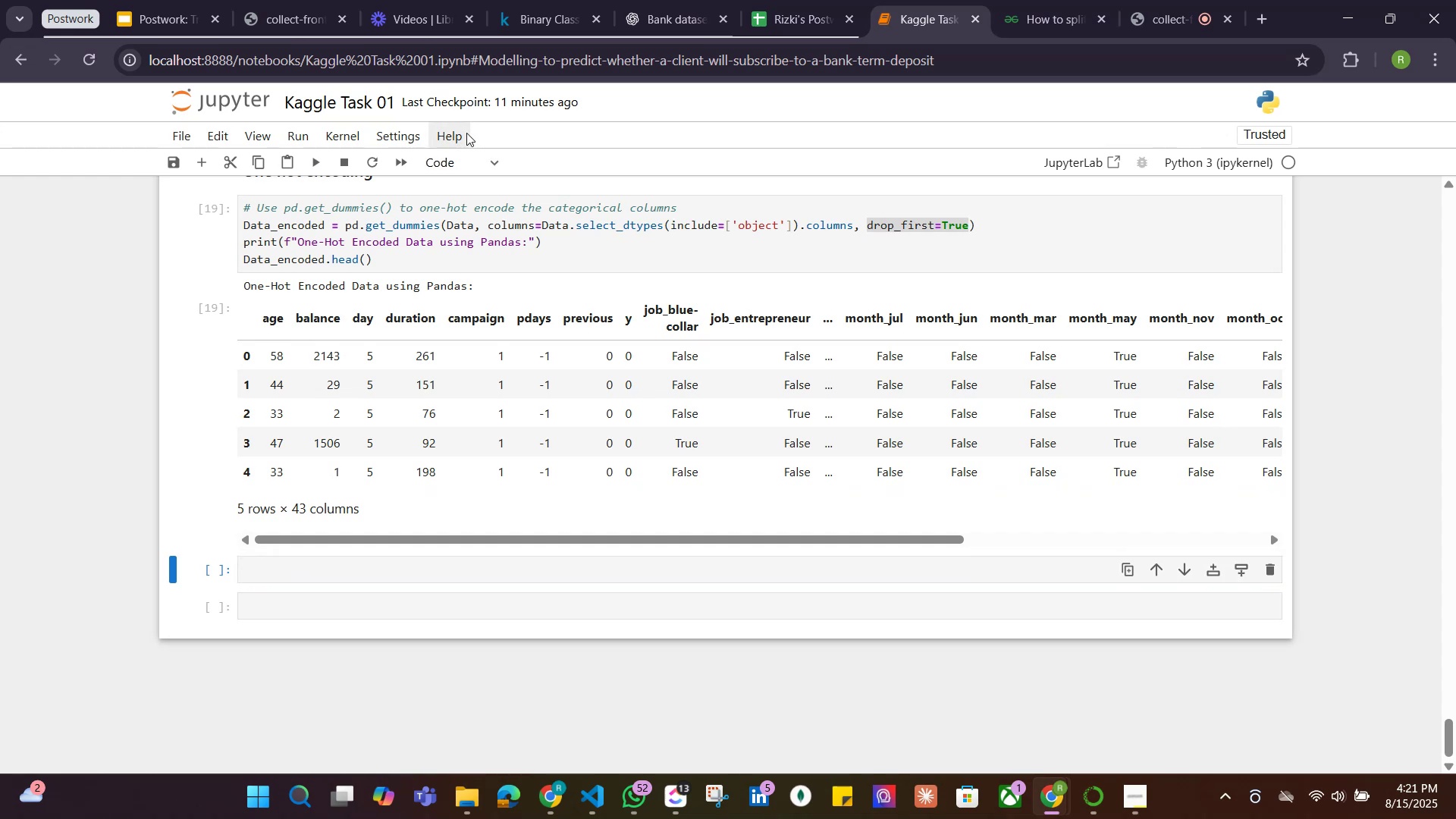 
left_click([475, 165])
 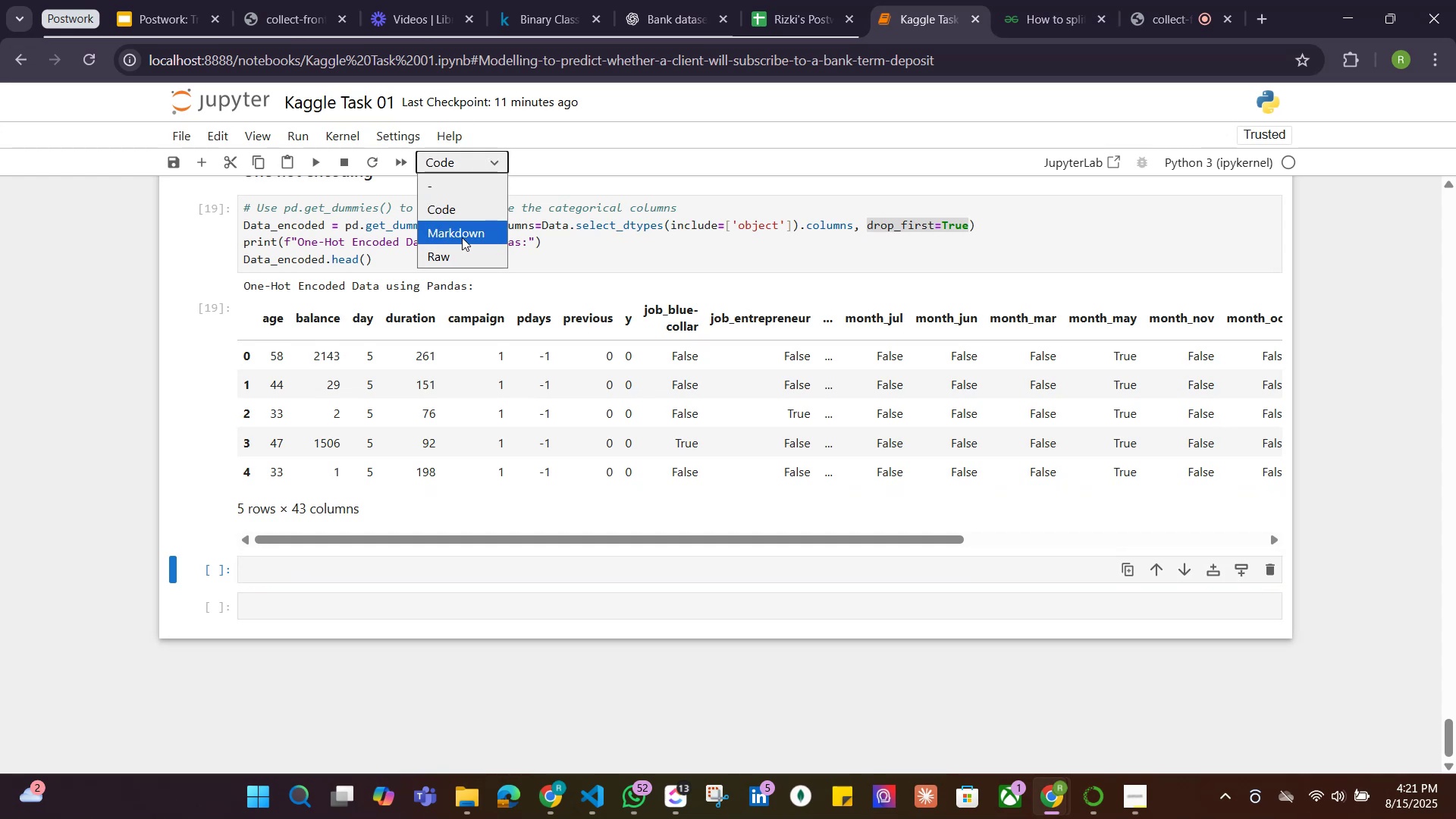 
left_click([462, 243])
 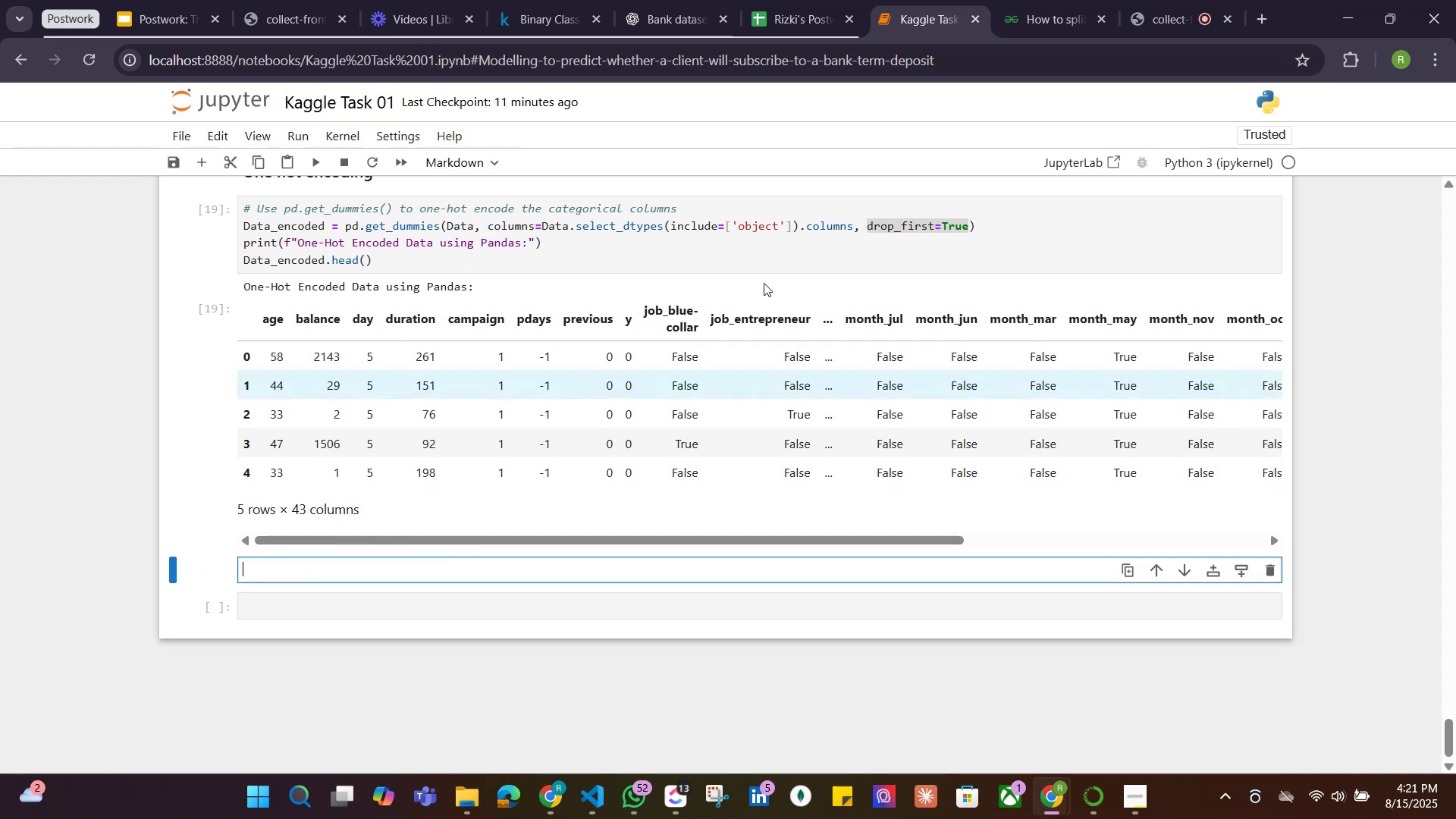 
mouse_move([1092, 8])
 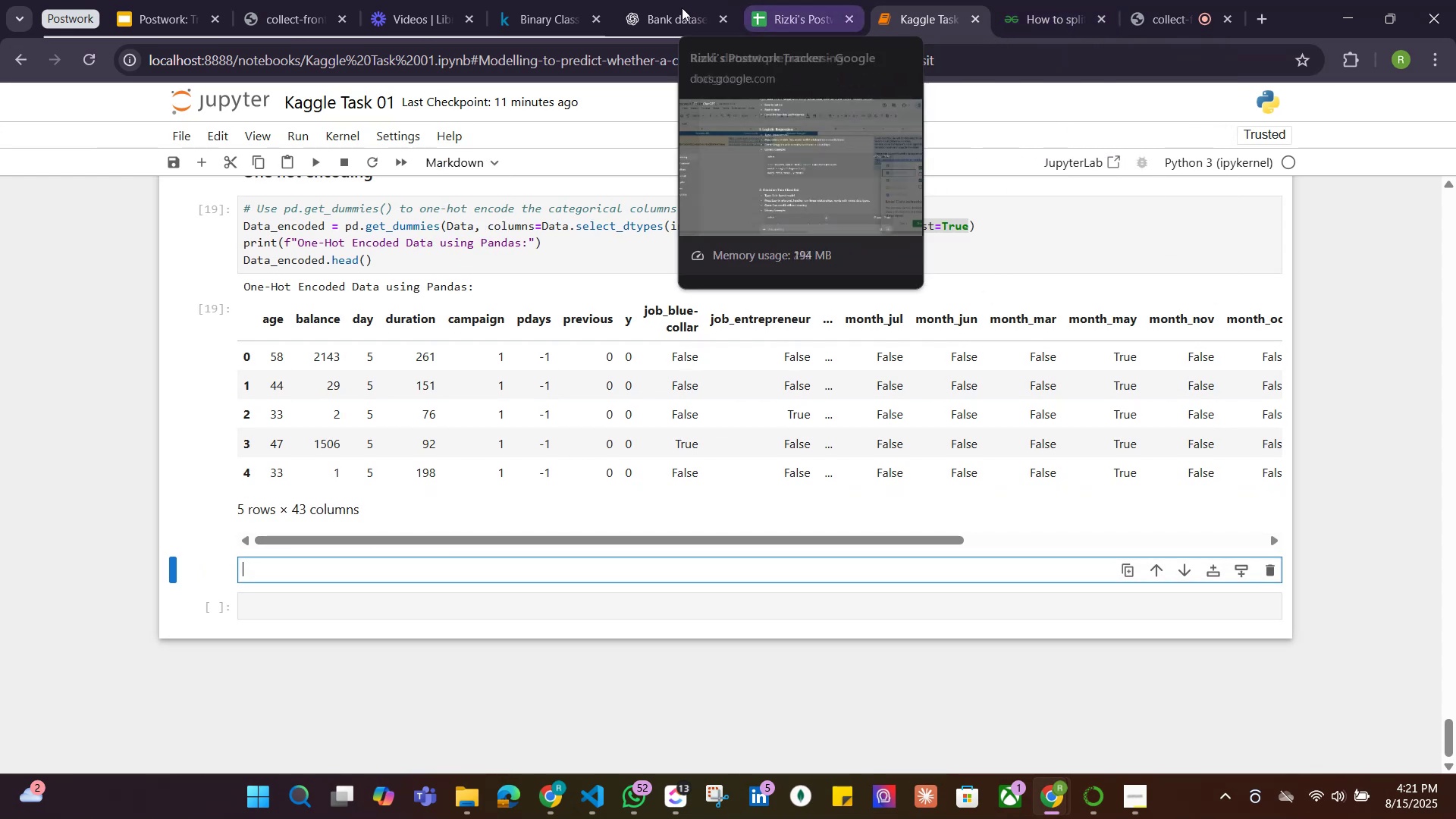 
left_click([651, 8])
 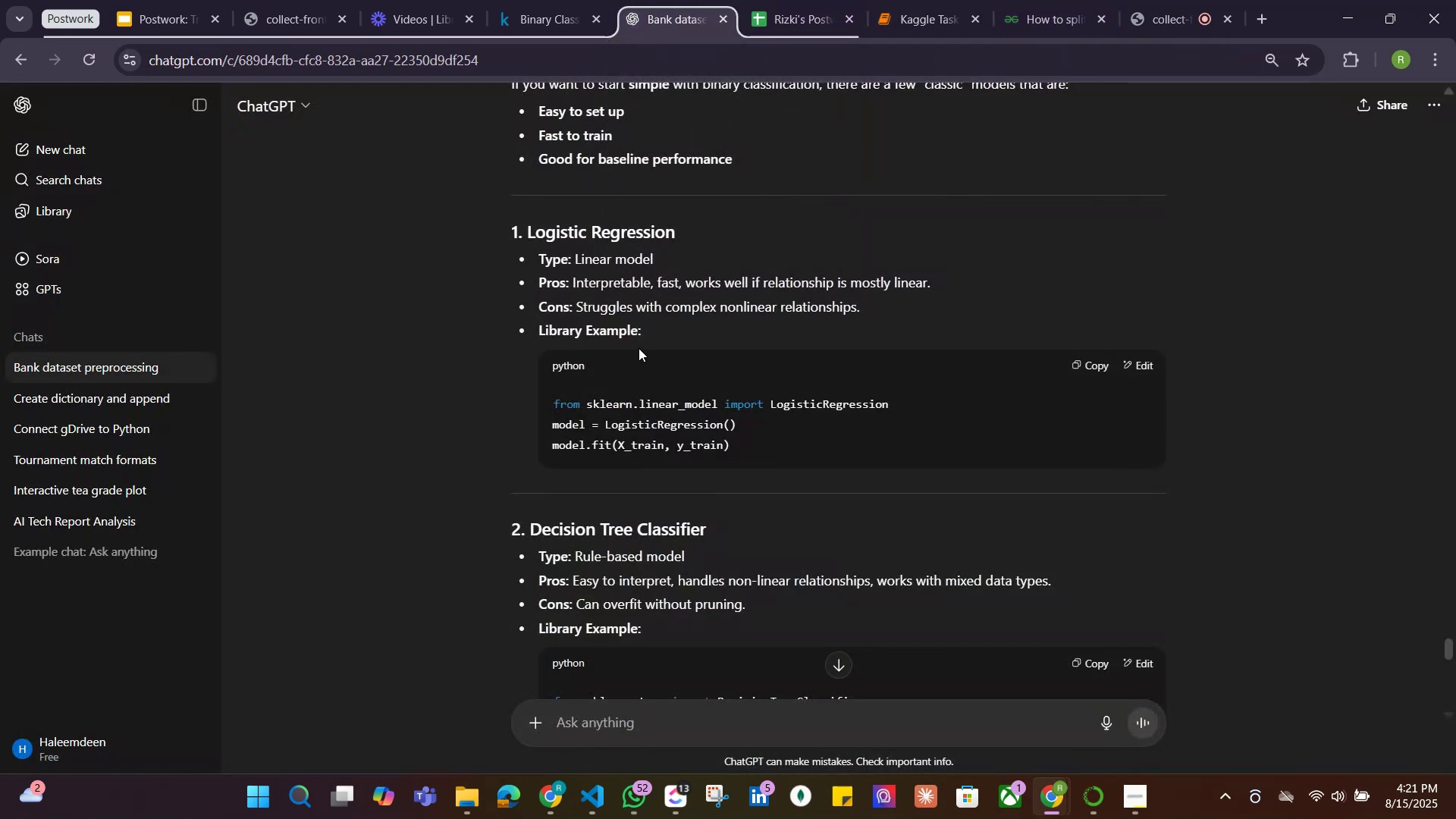 
scroll: coordinate [635, 347], scroll_direction: up, amount: 2.0
 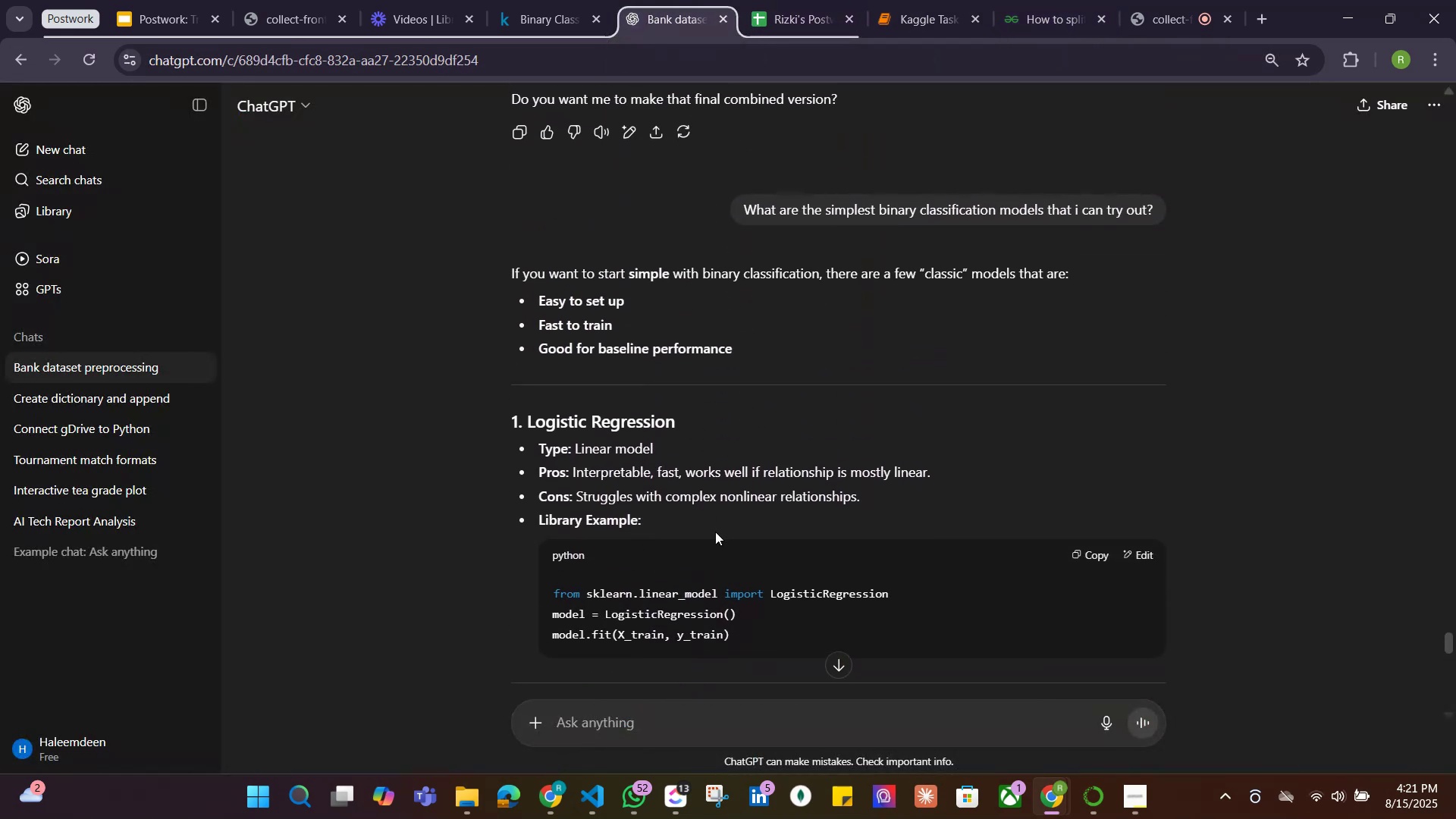 
scroll: coordinate [715, 532], scroll_direction: down, amount: 1.0
 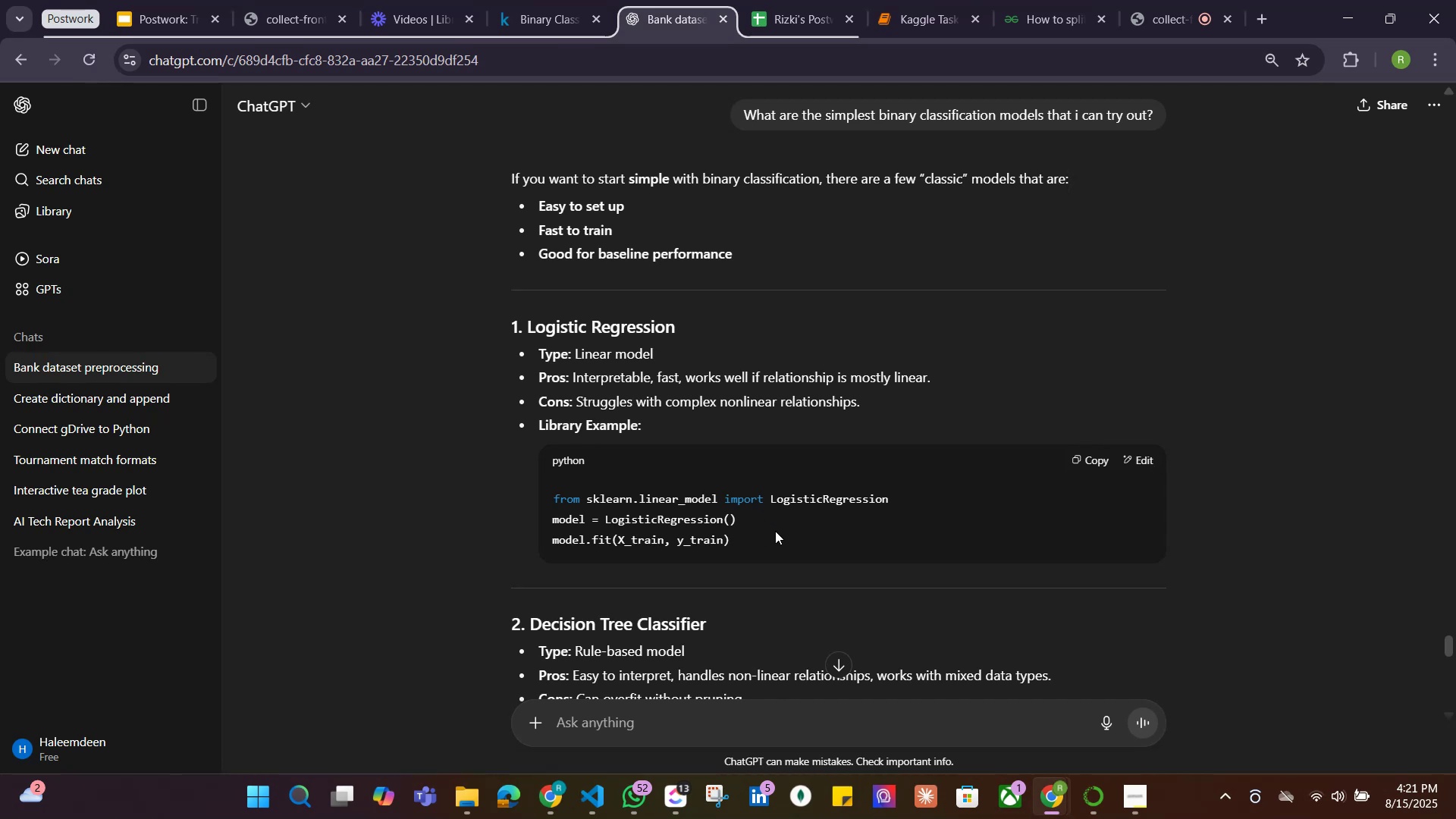 
wait(7.22)
 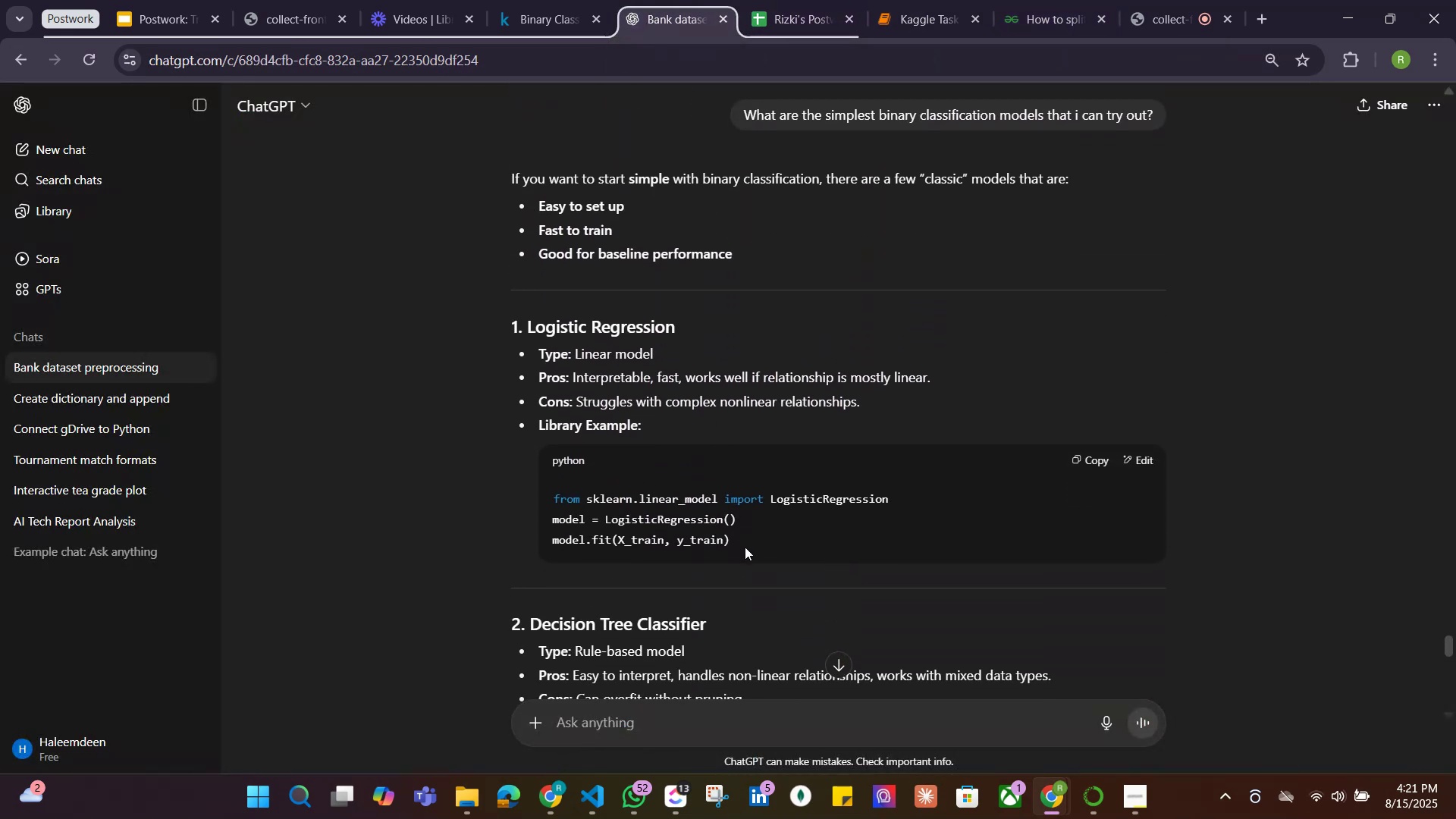 
left_click_drag(start_coordinate=[745, 542], to_coordinate=[544, 500])
 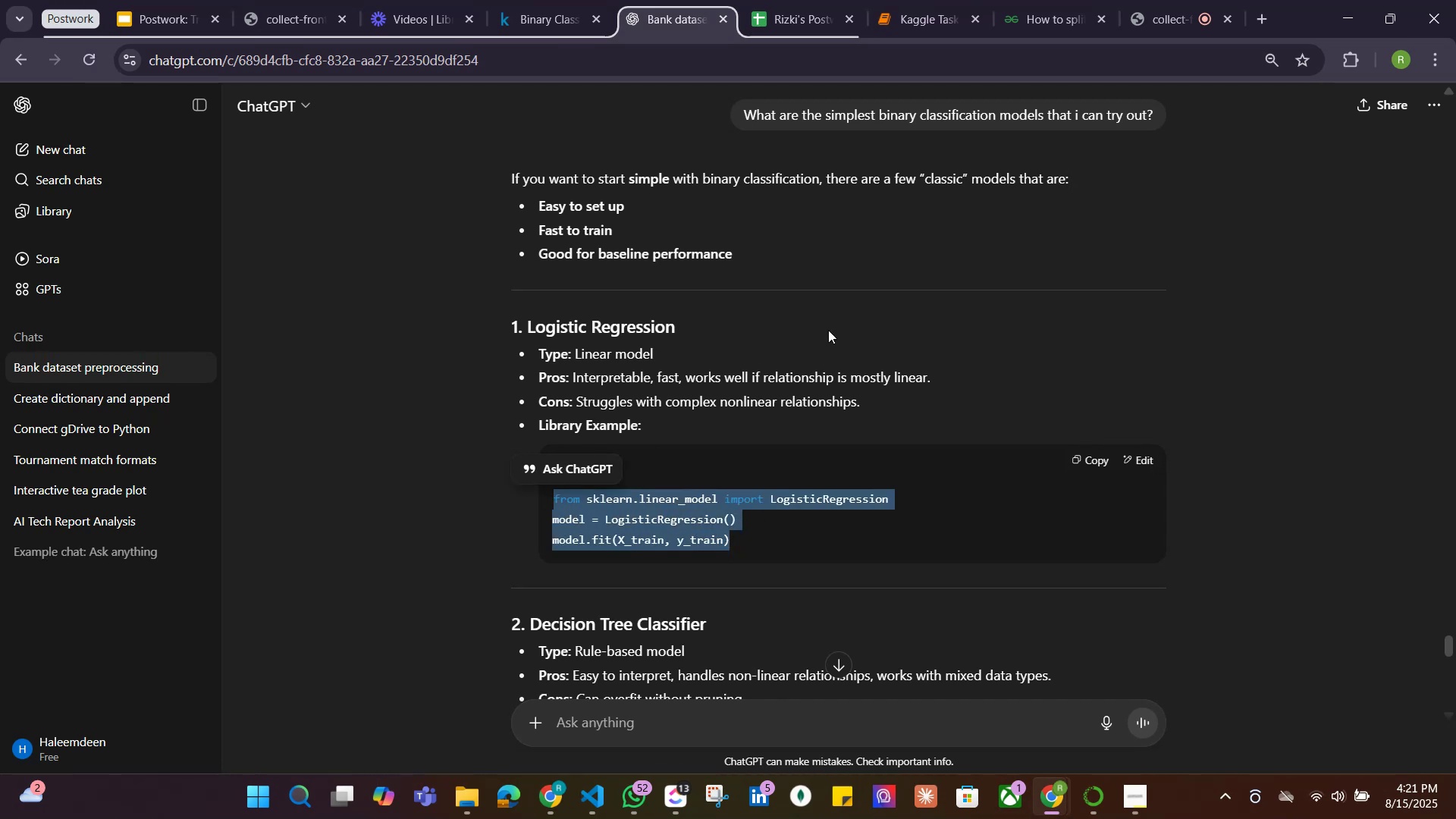 
key(Control+C)
 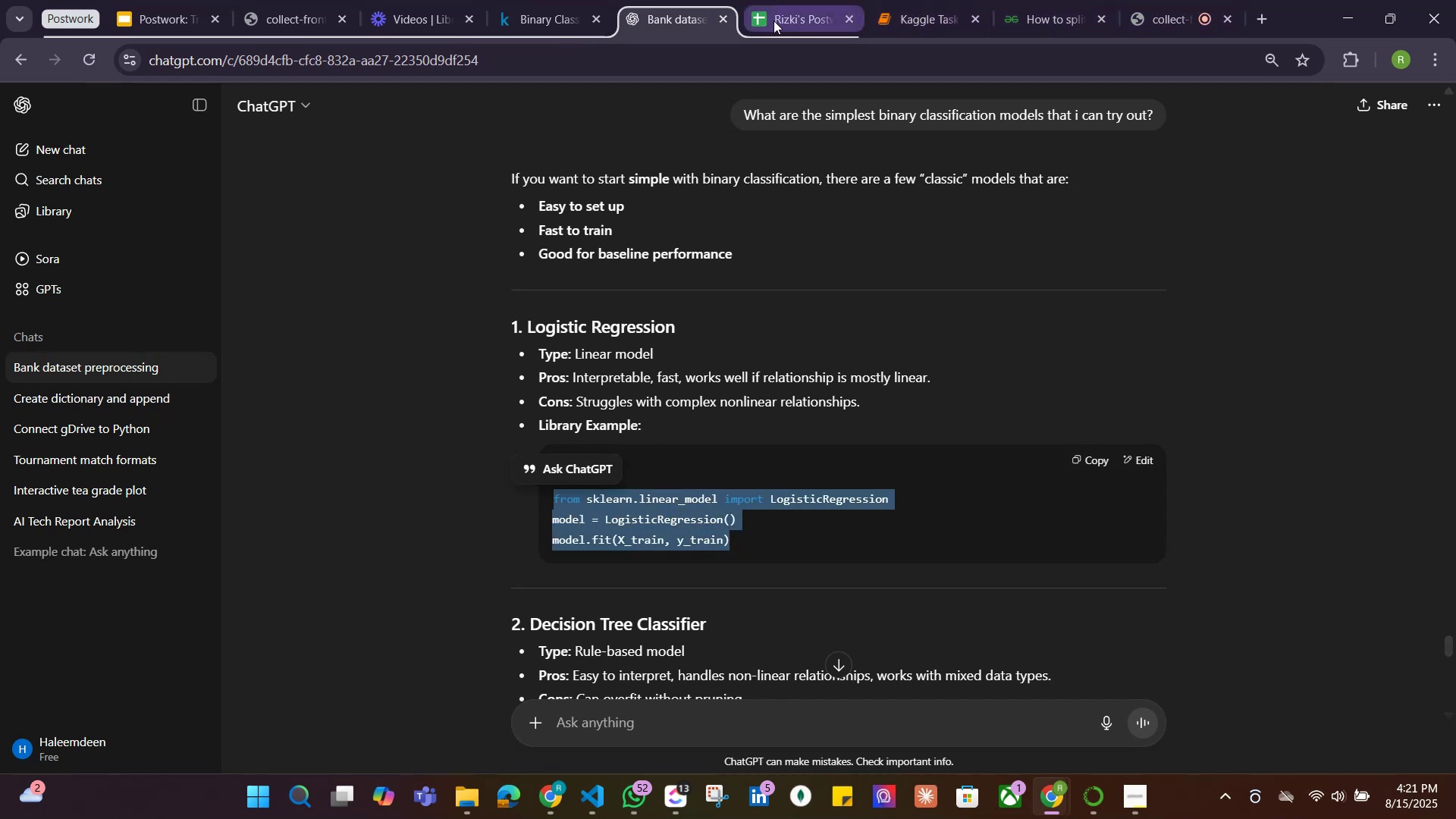 
left_click([771, 20])
 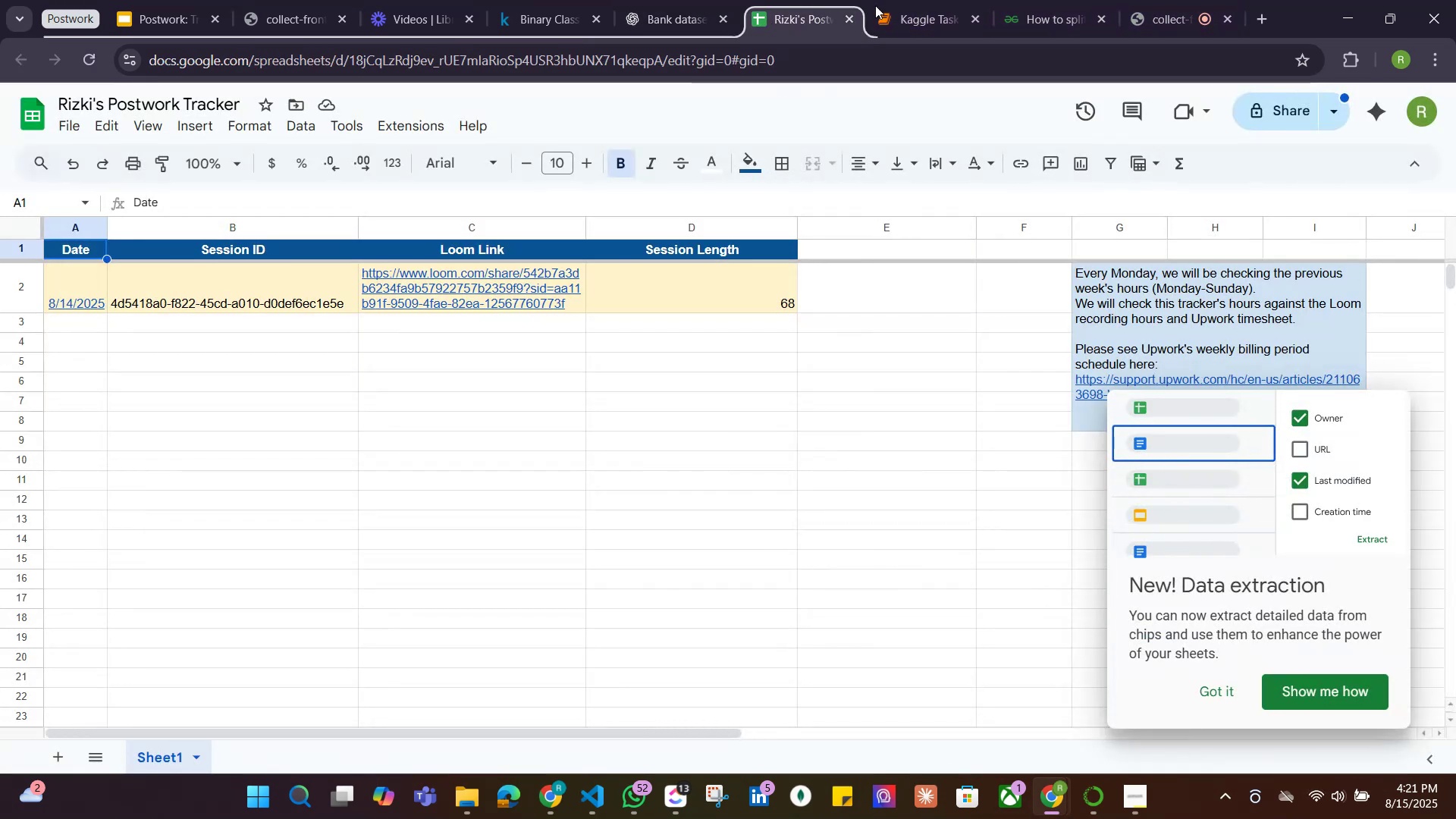 
left_click([892, 8])
 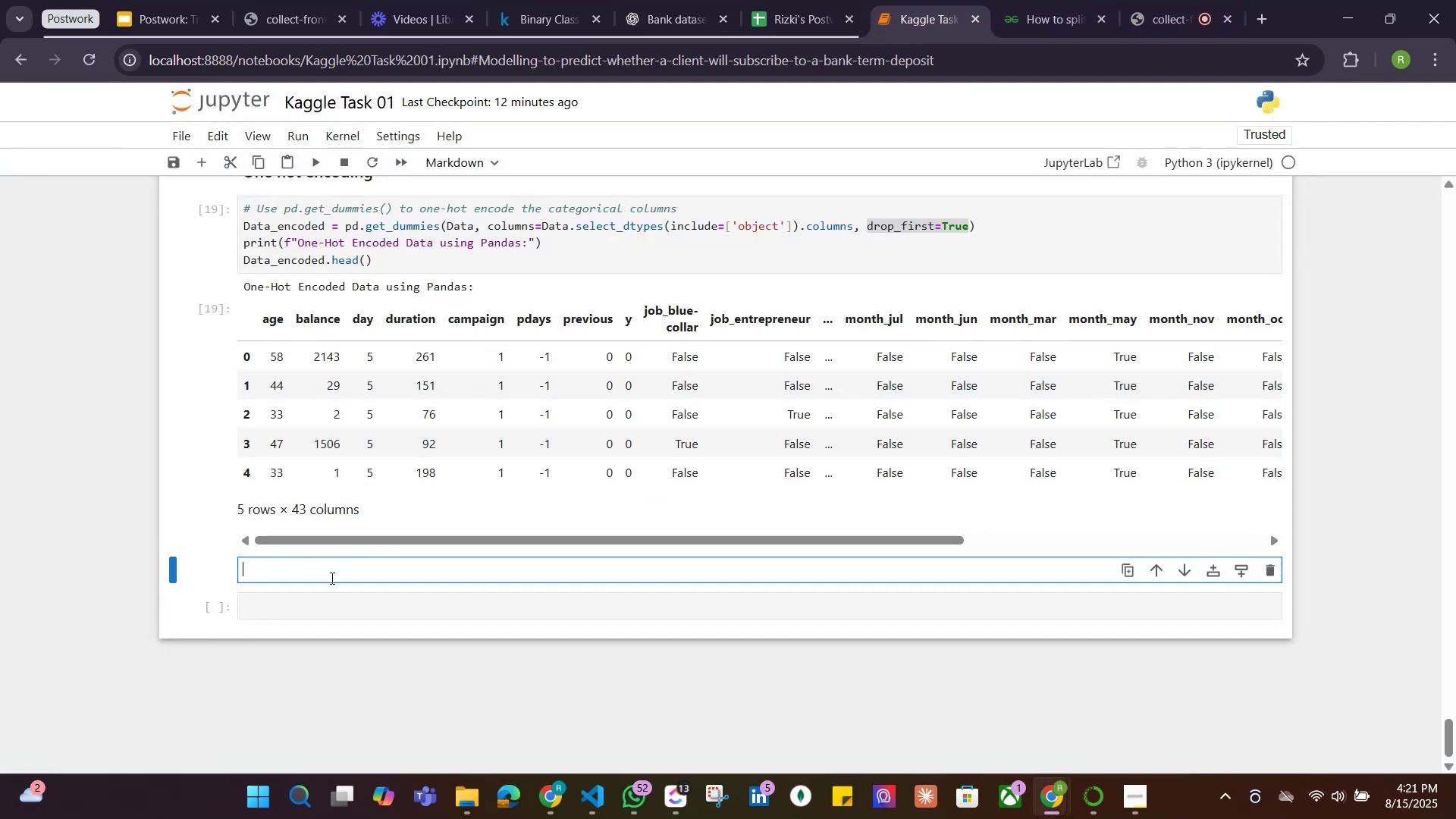 
left_click([338, 567])
 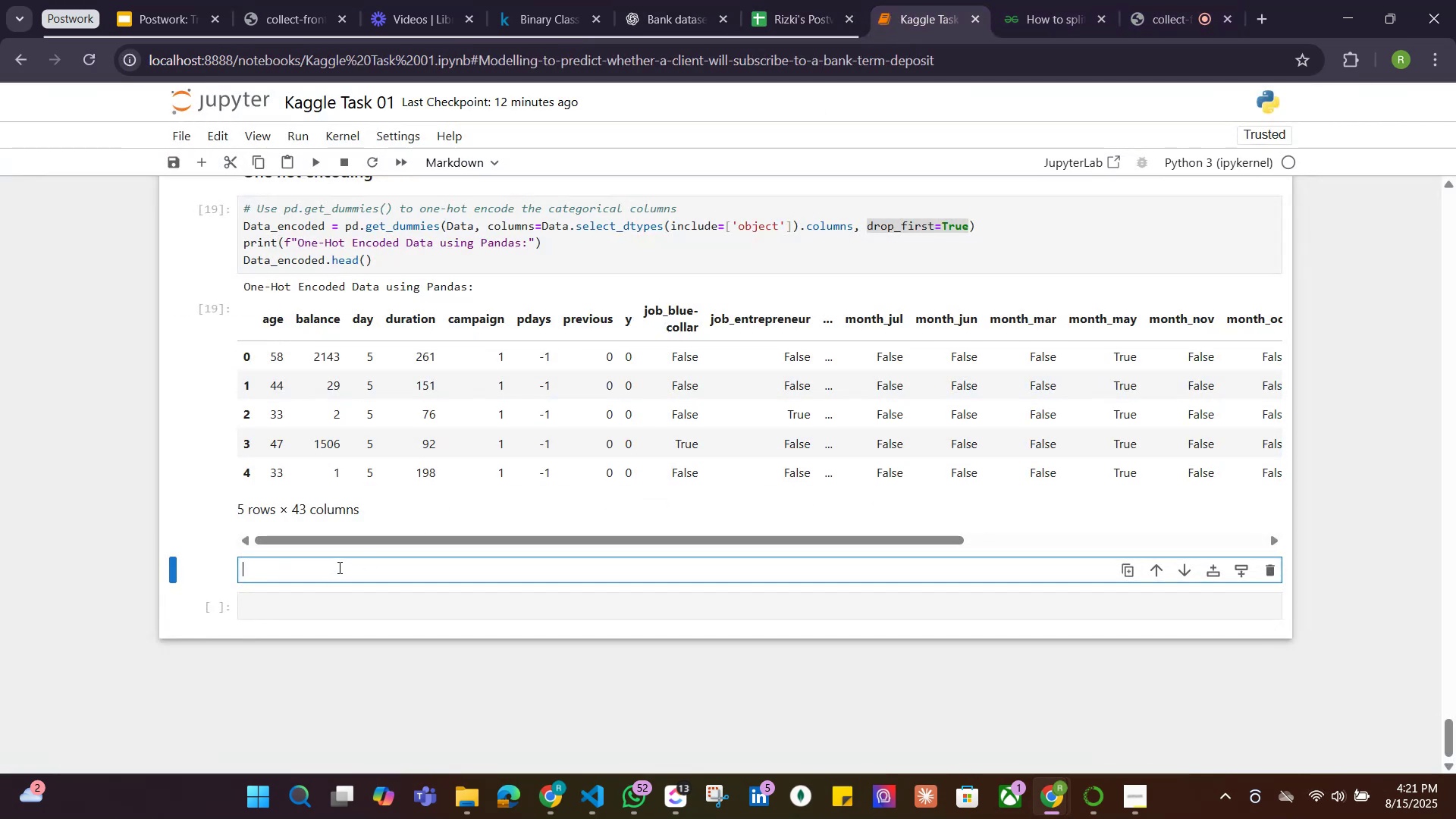 
key(Control+ControlLeft)
 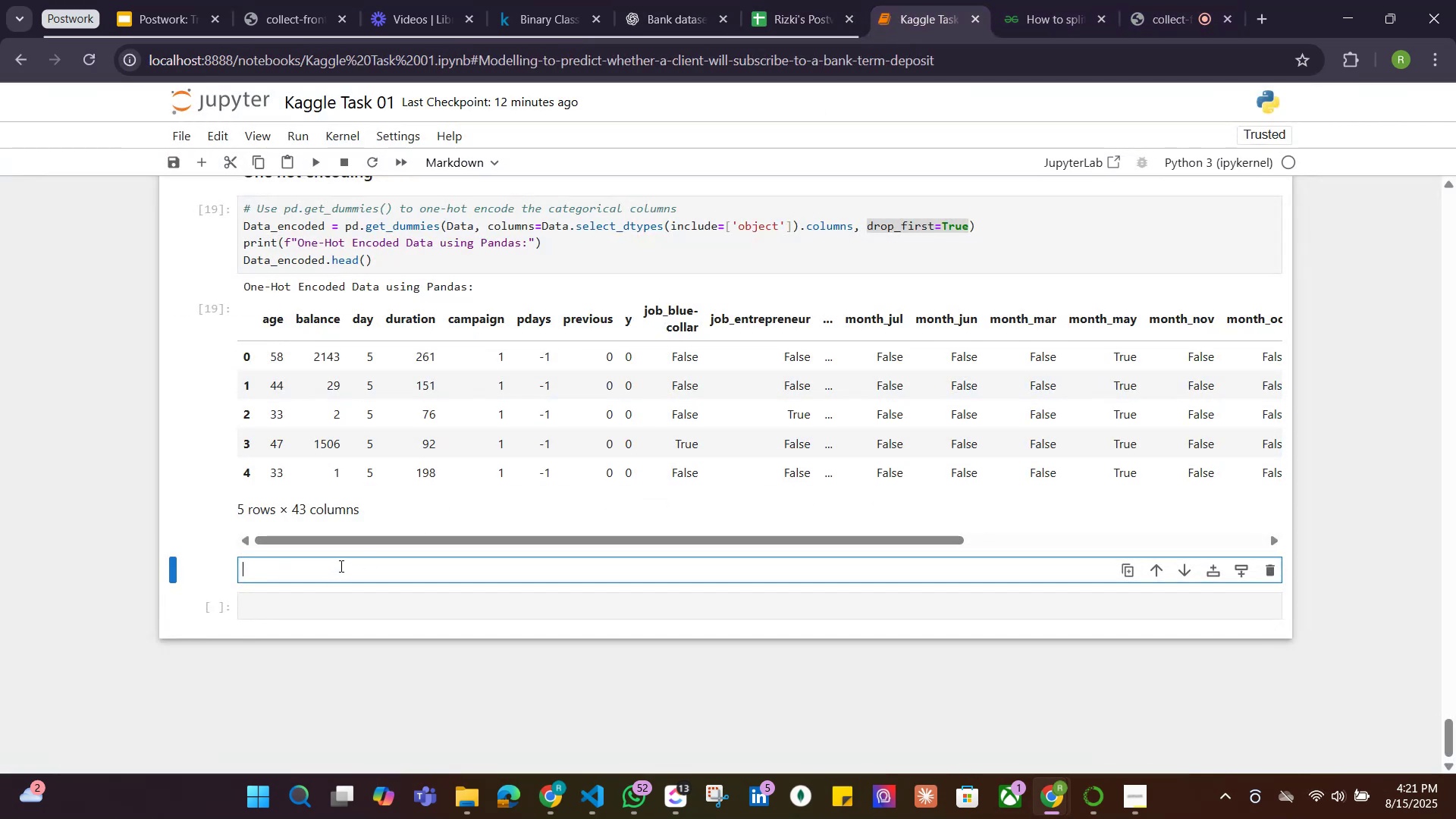 
key(Control+V)
 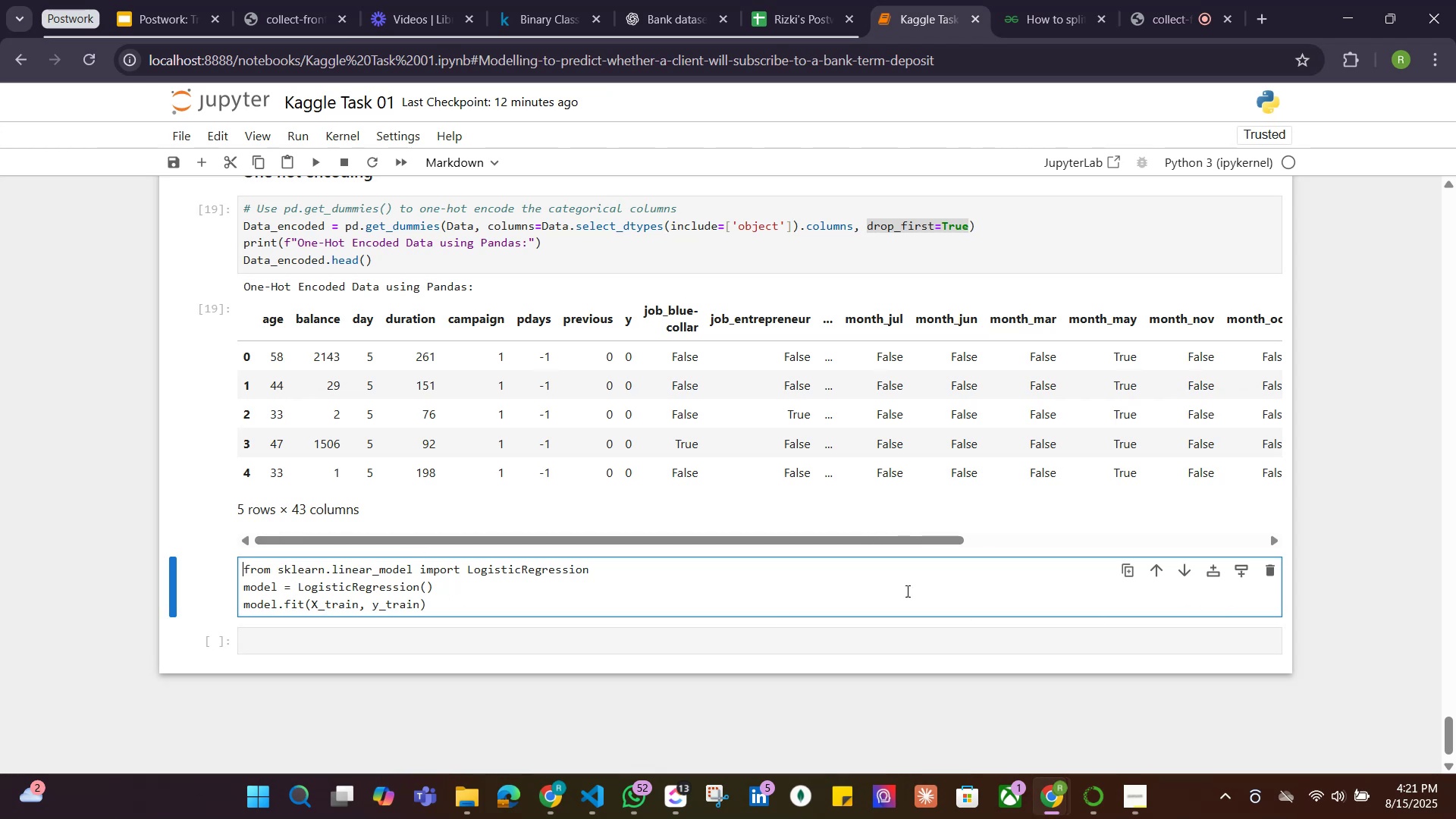 
left_click_drag(start_coordinate=[457, 601], to_coordinate=[197, 563])
 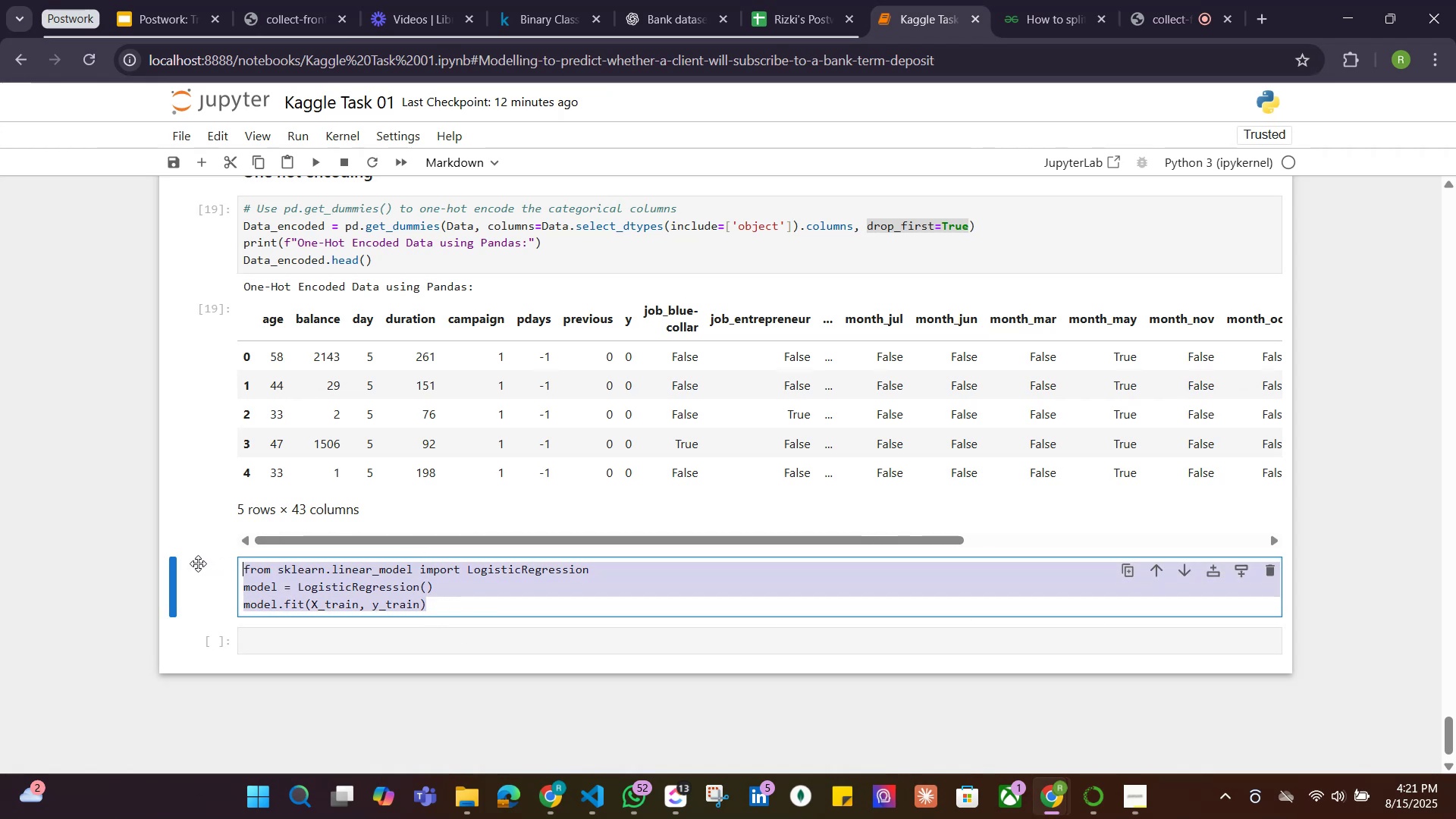 
key(Control+C)
 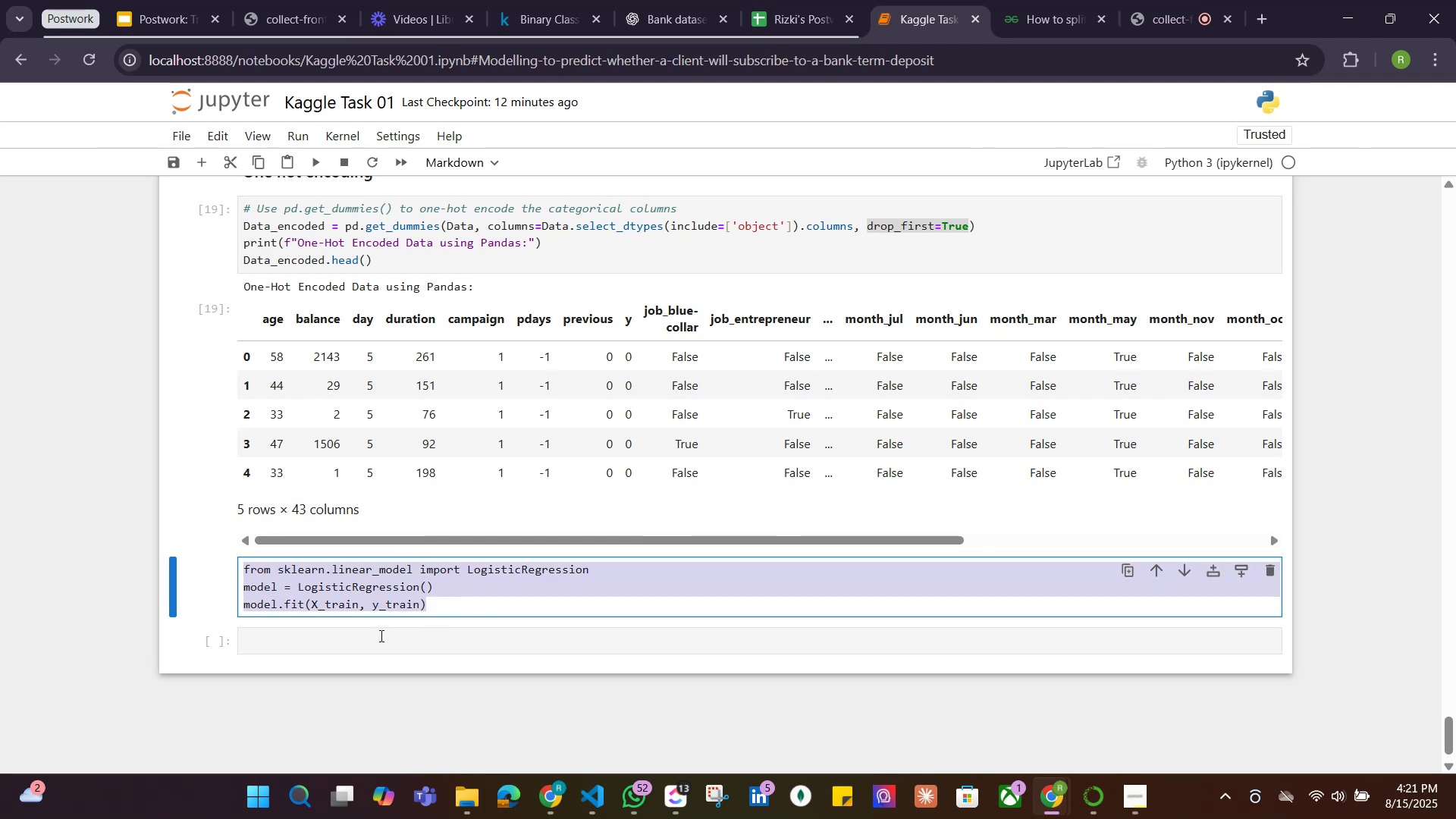 
key(Control+ControlLeft)
 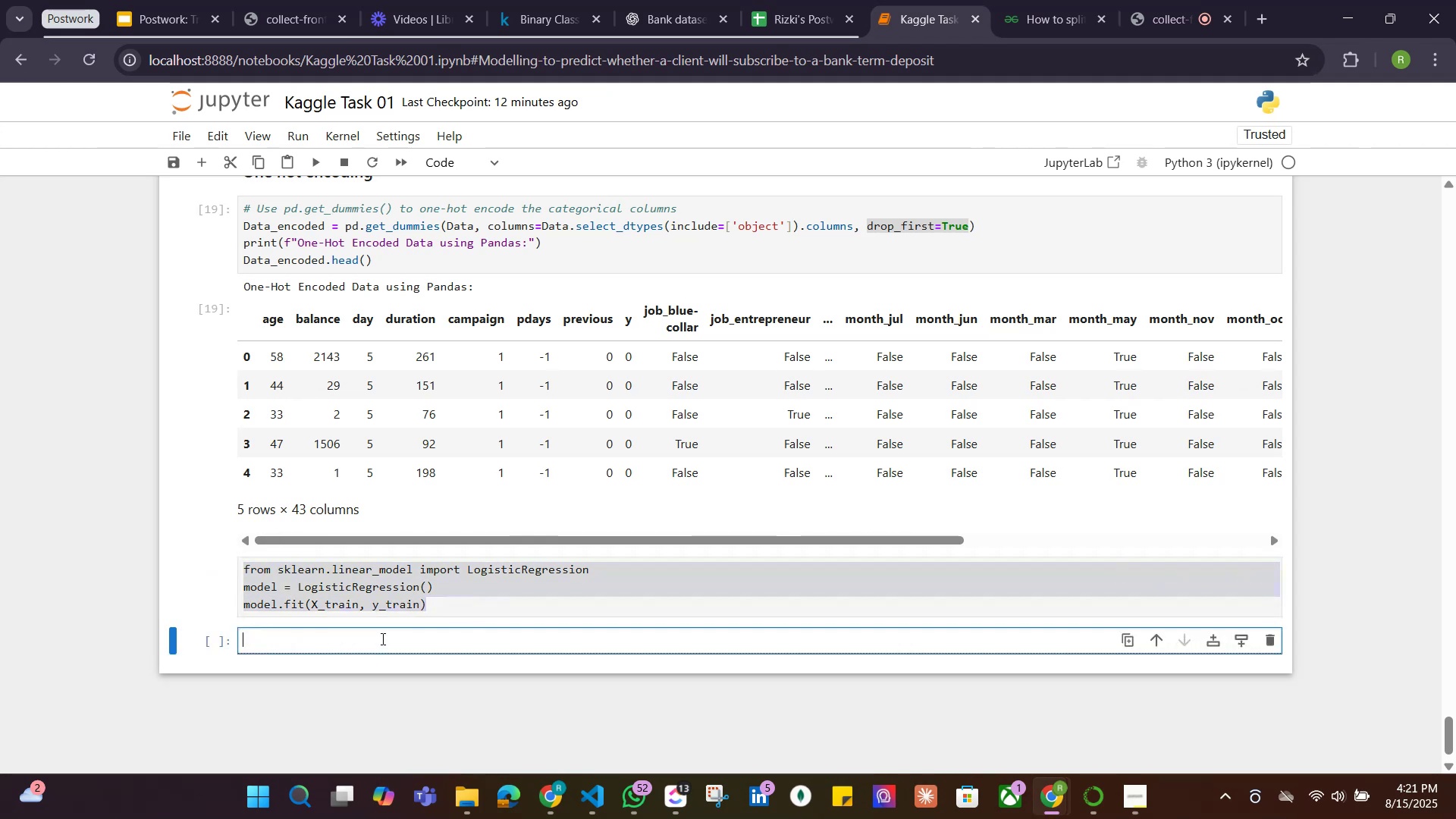 
key(Control+V)
 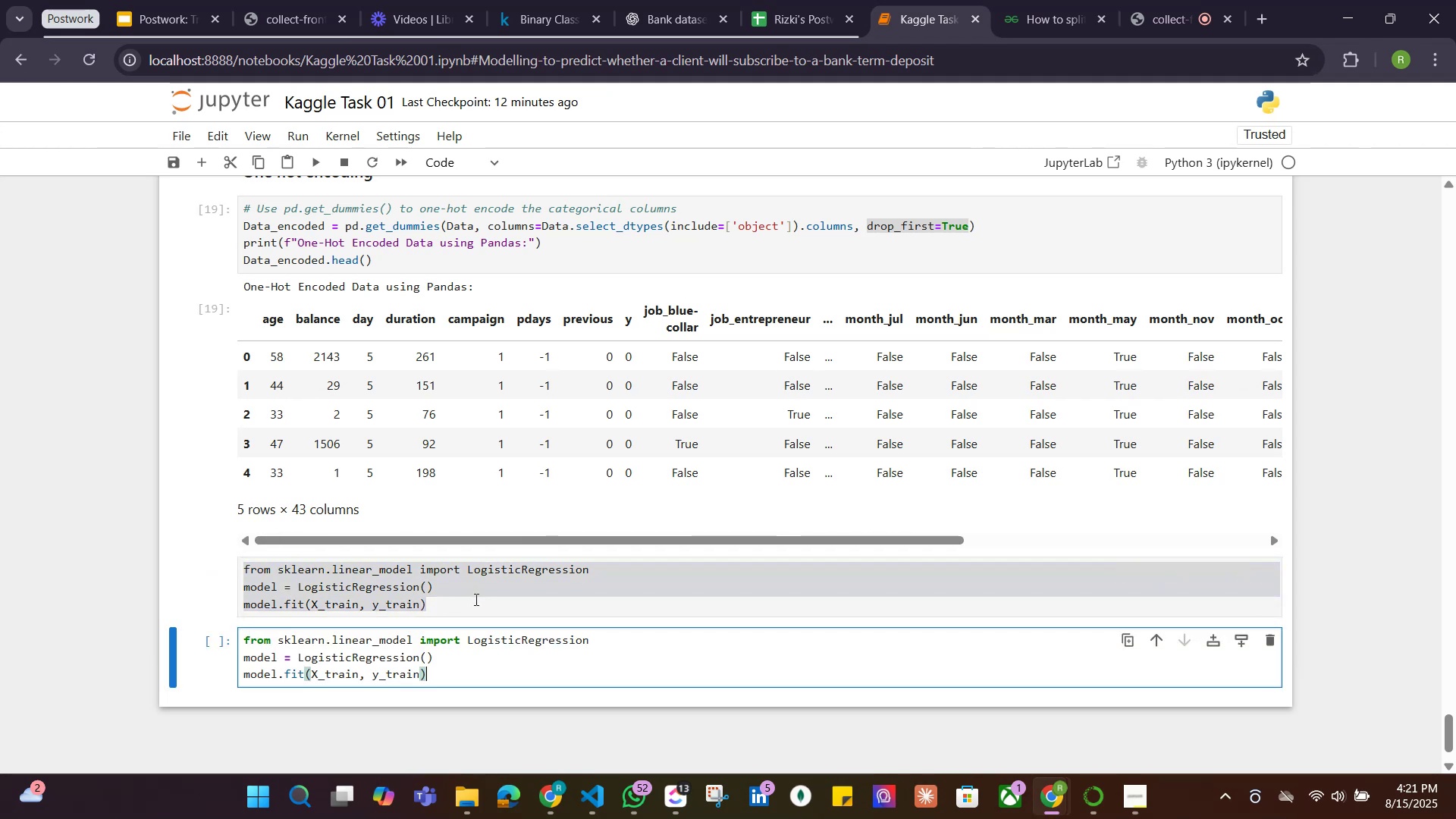 
left_click_drag(start_coordinate=[471, 599], to_coordinate=[241, 563])
 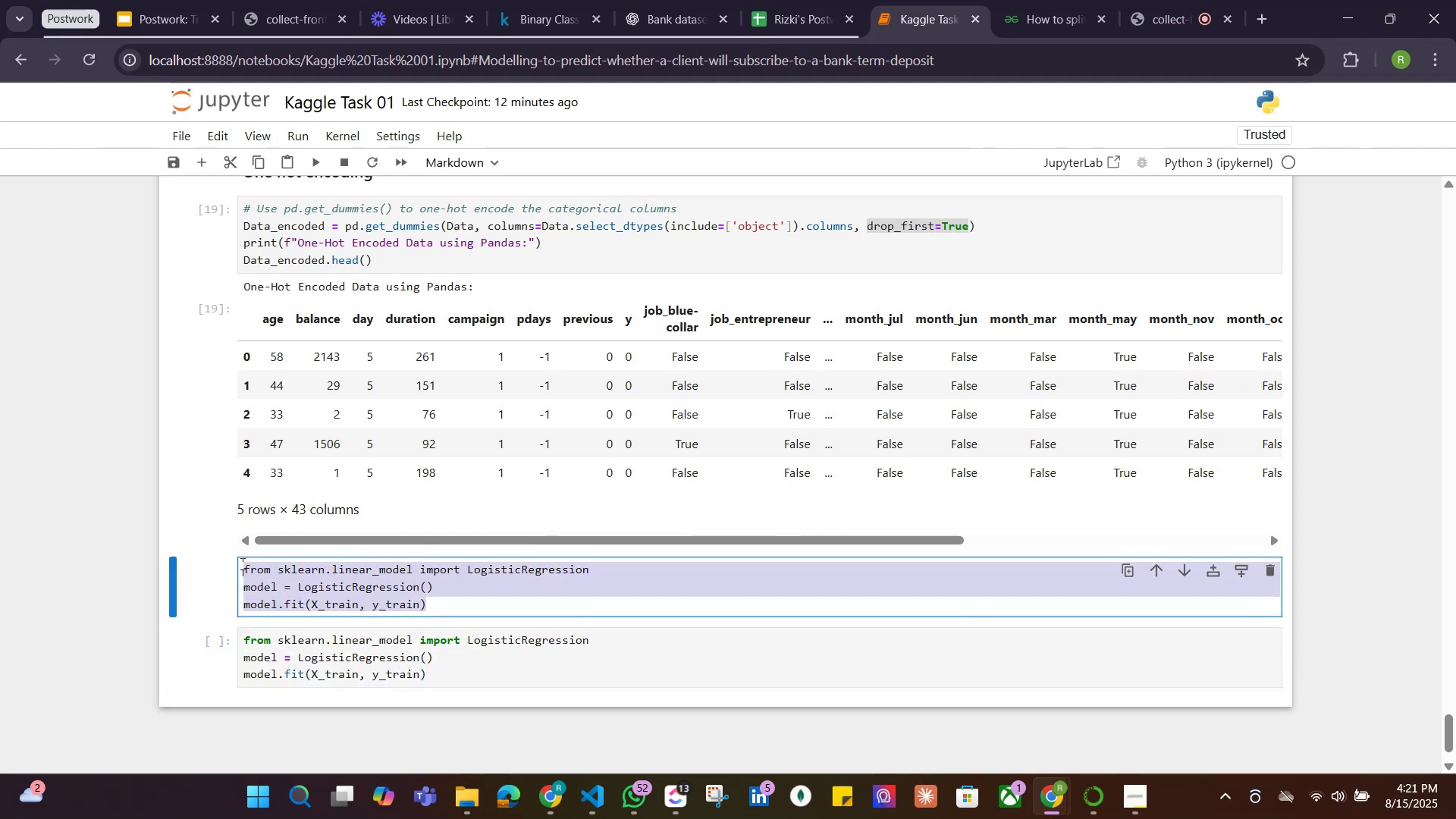 
type(#)
key(Backspace)
type(Simple Logistic Regression Model)
 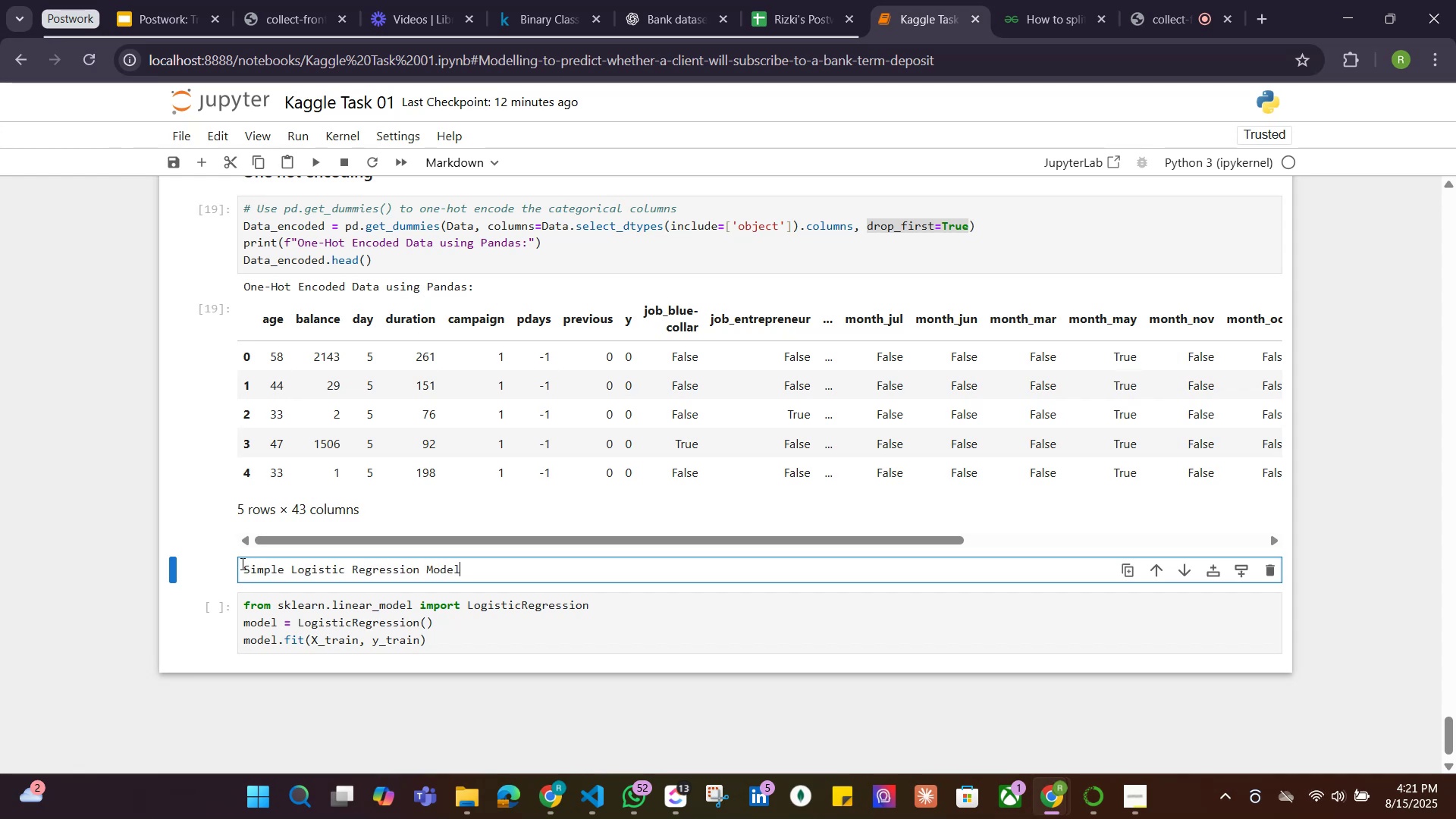 
left_click([245, 570])
 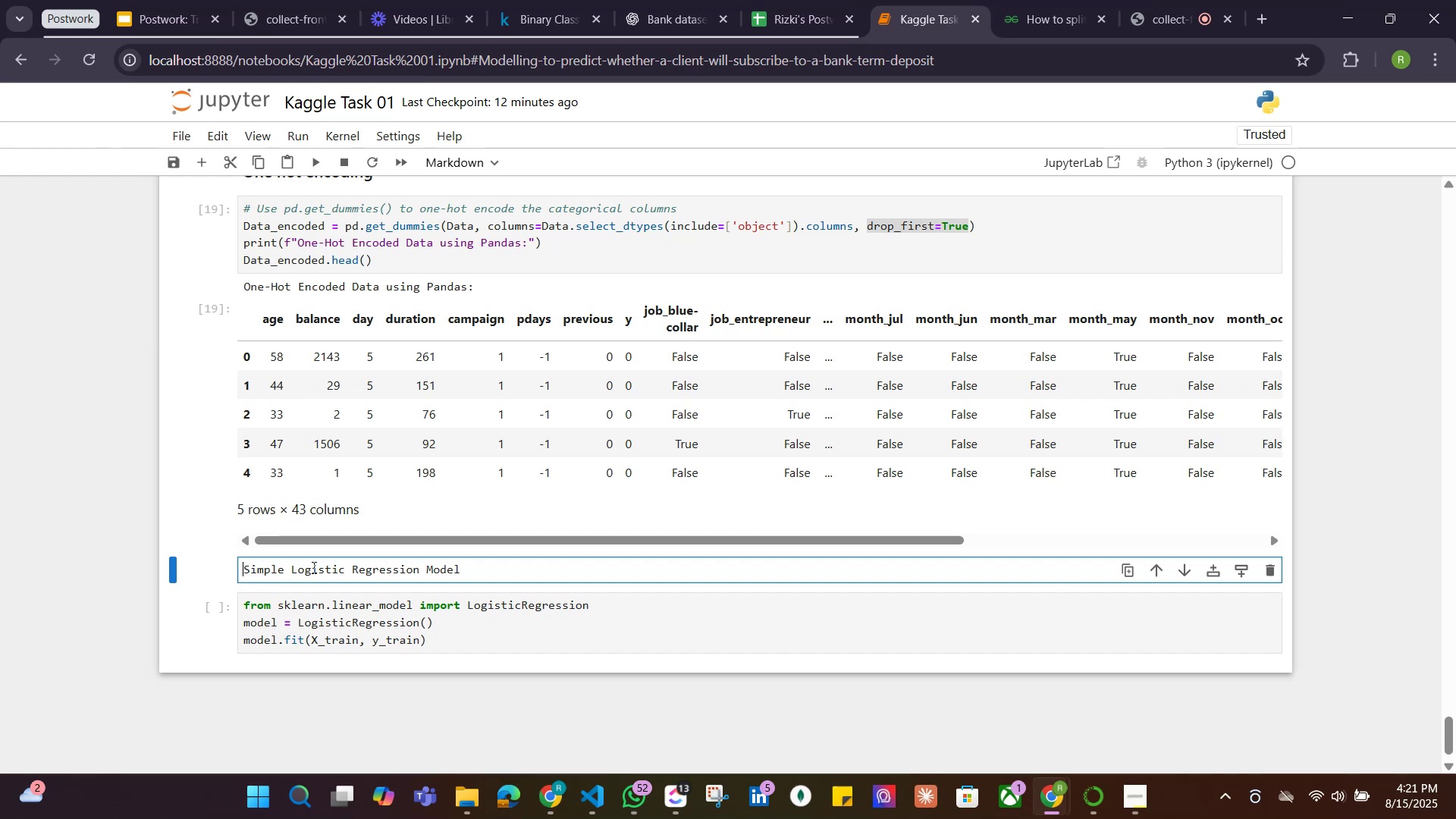 
type(#### )
 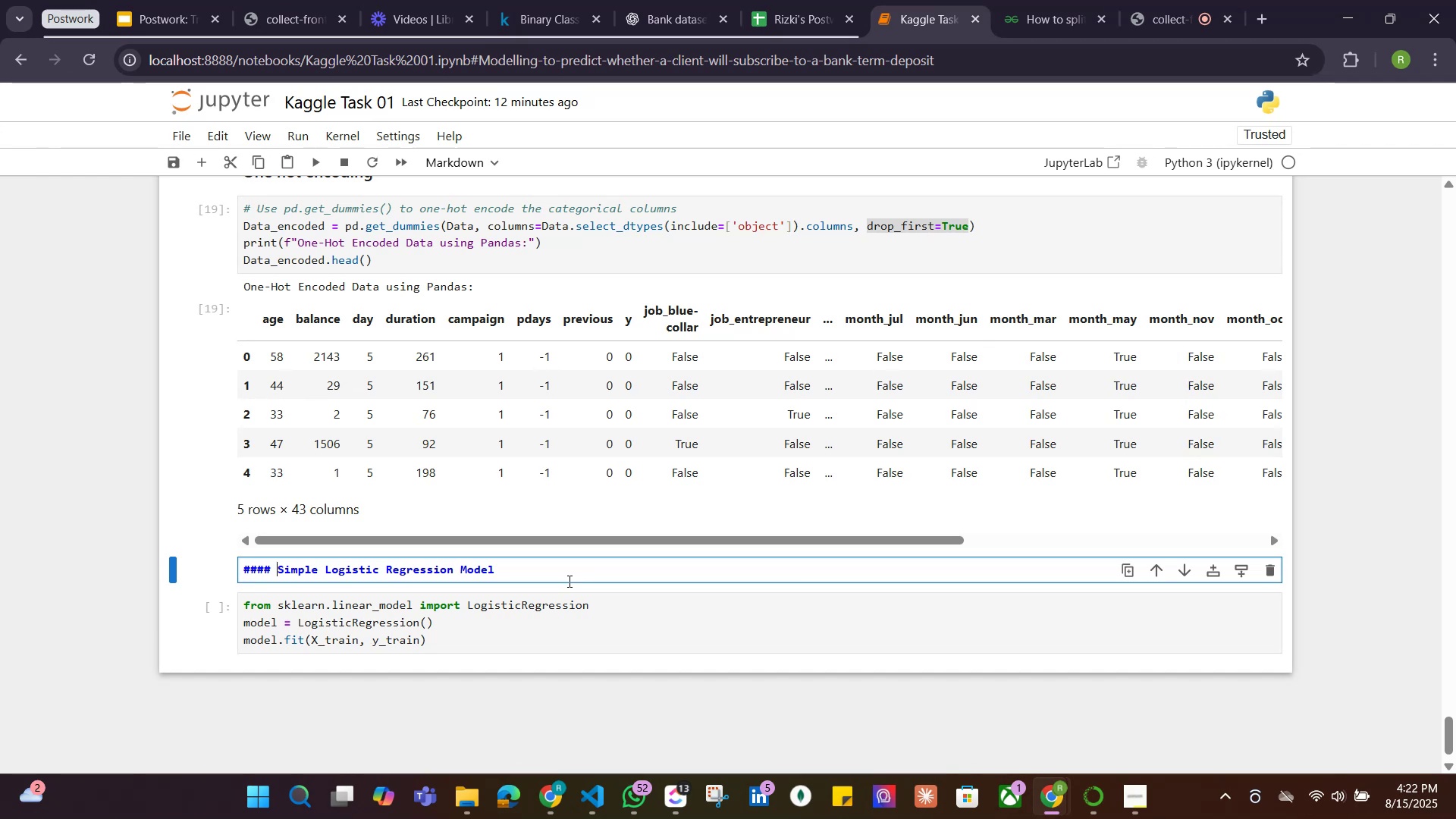 
wait(14.71)
 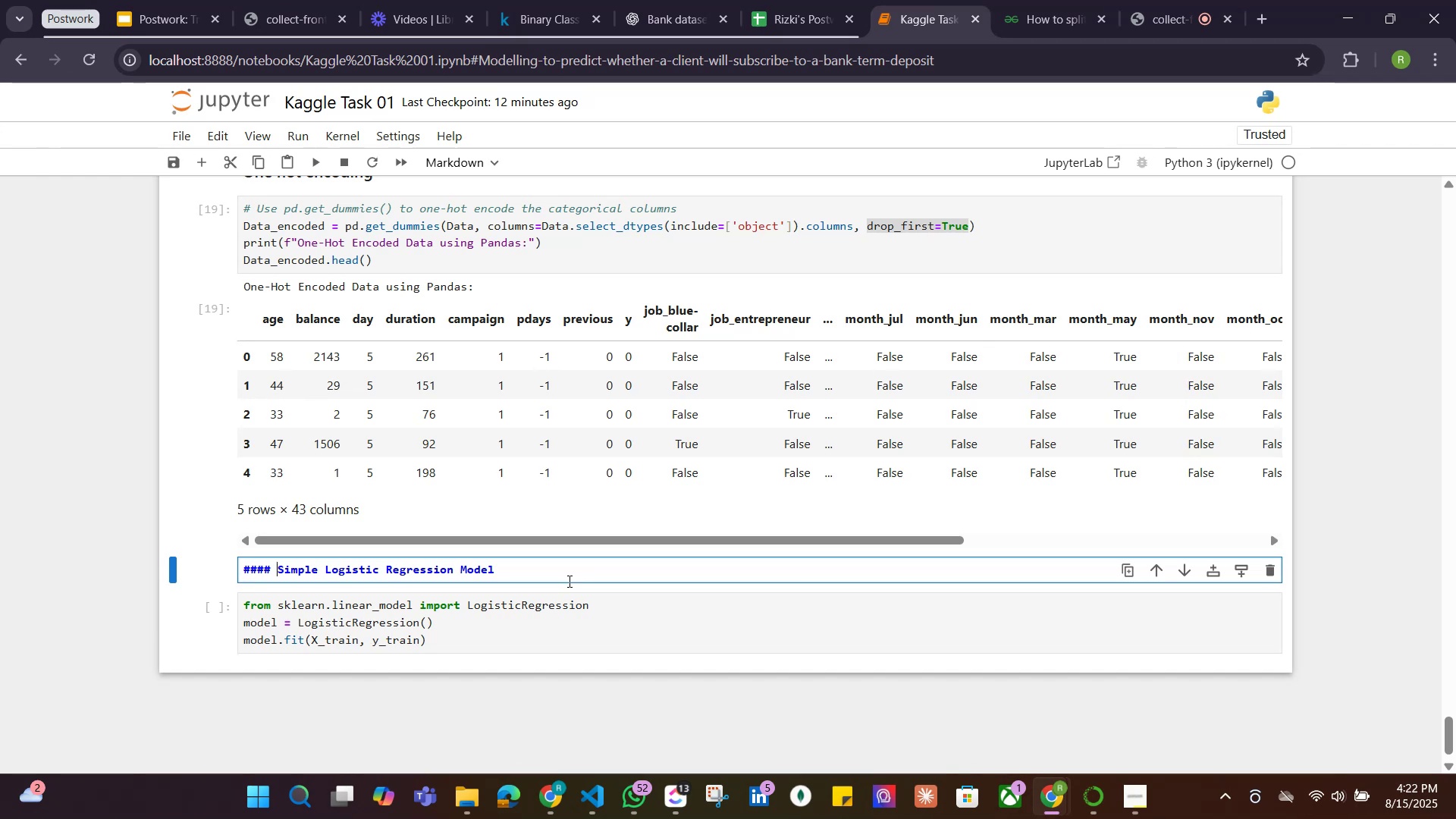 
left_click([558, 579])
 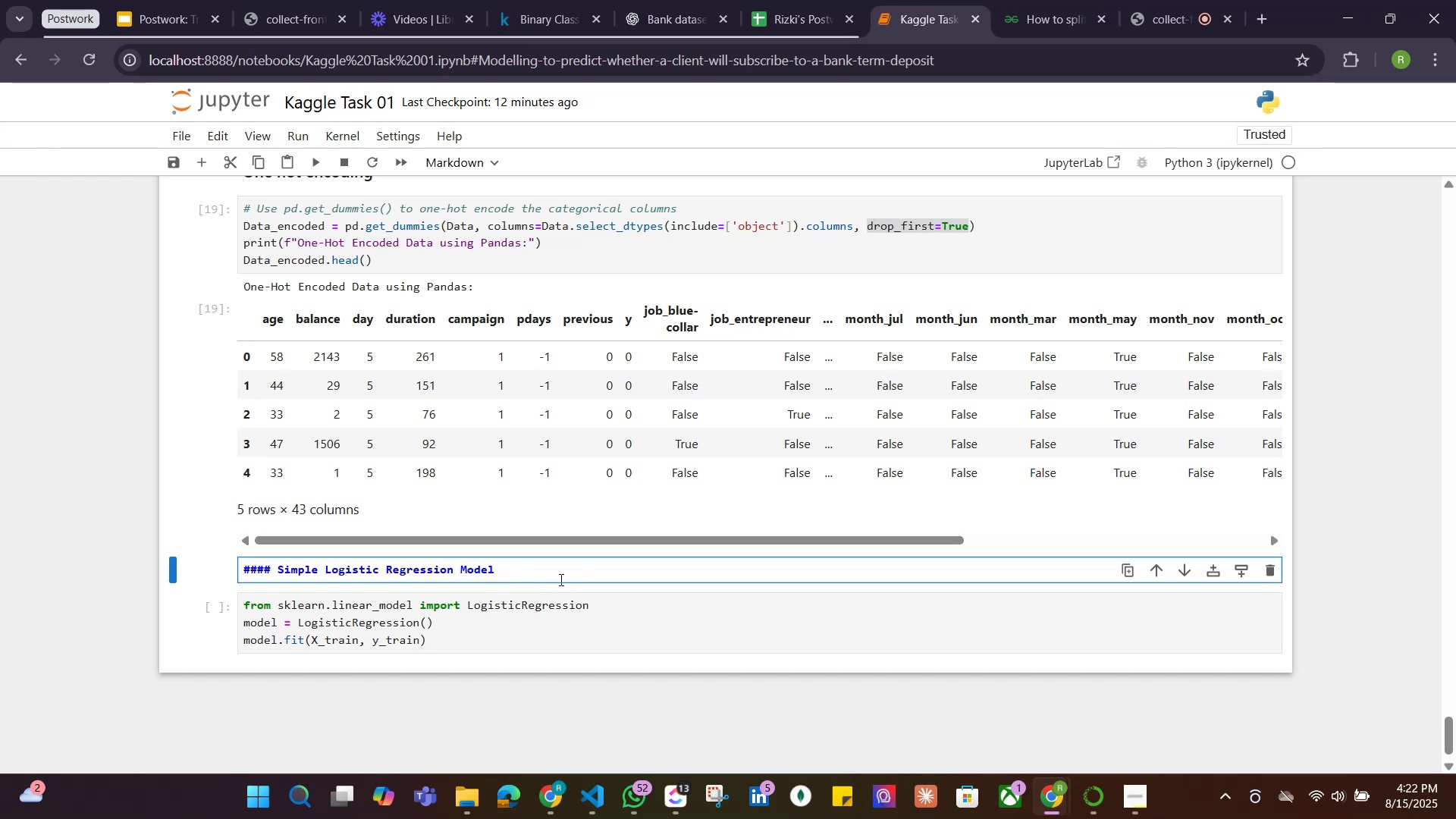 
key(Shift+ShiftRight)
 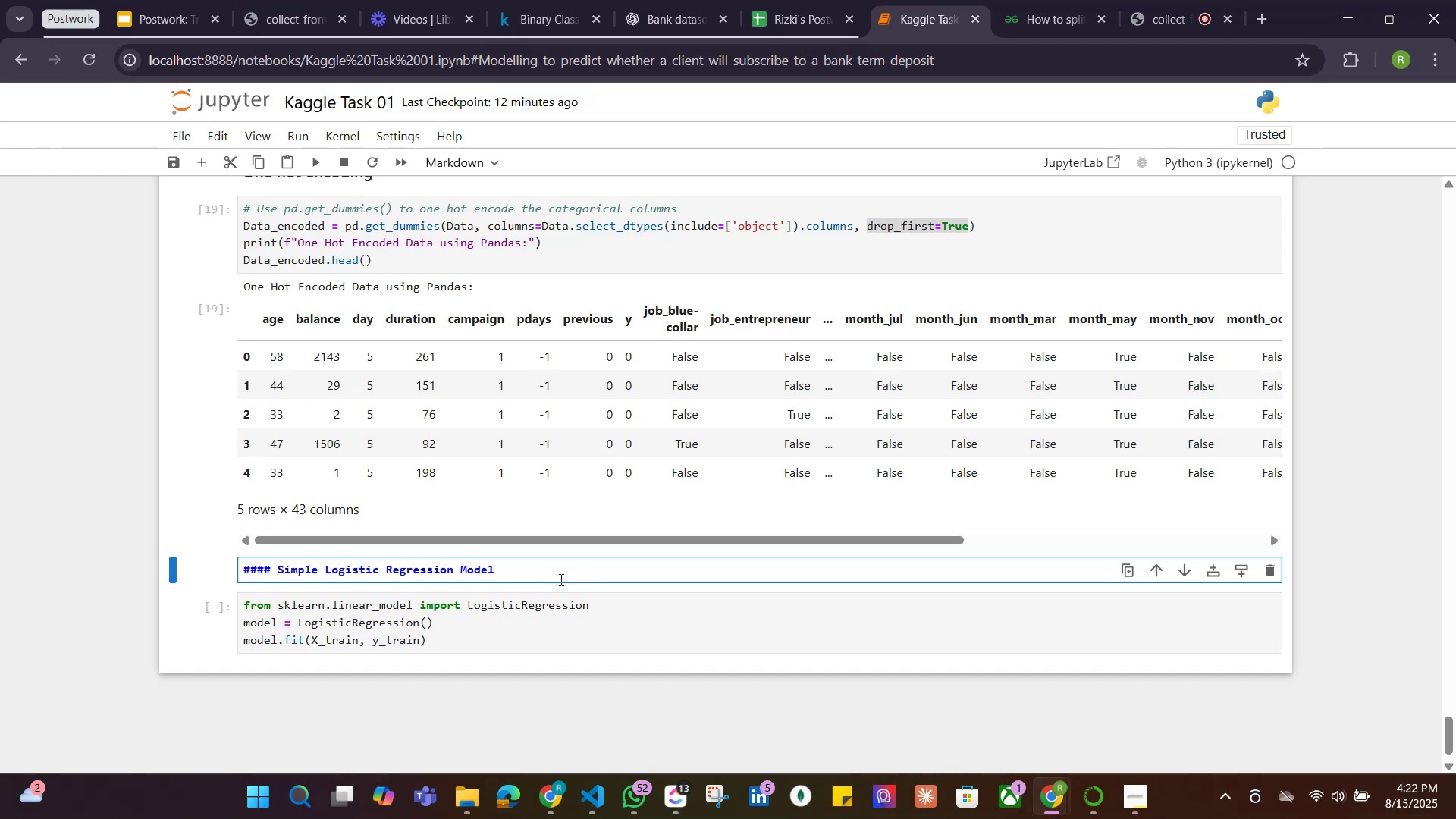 
key(Shift+Enter)
 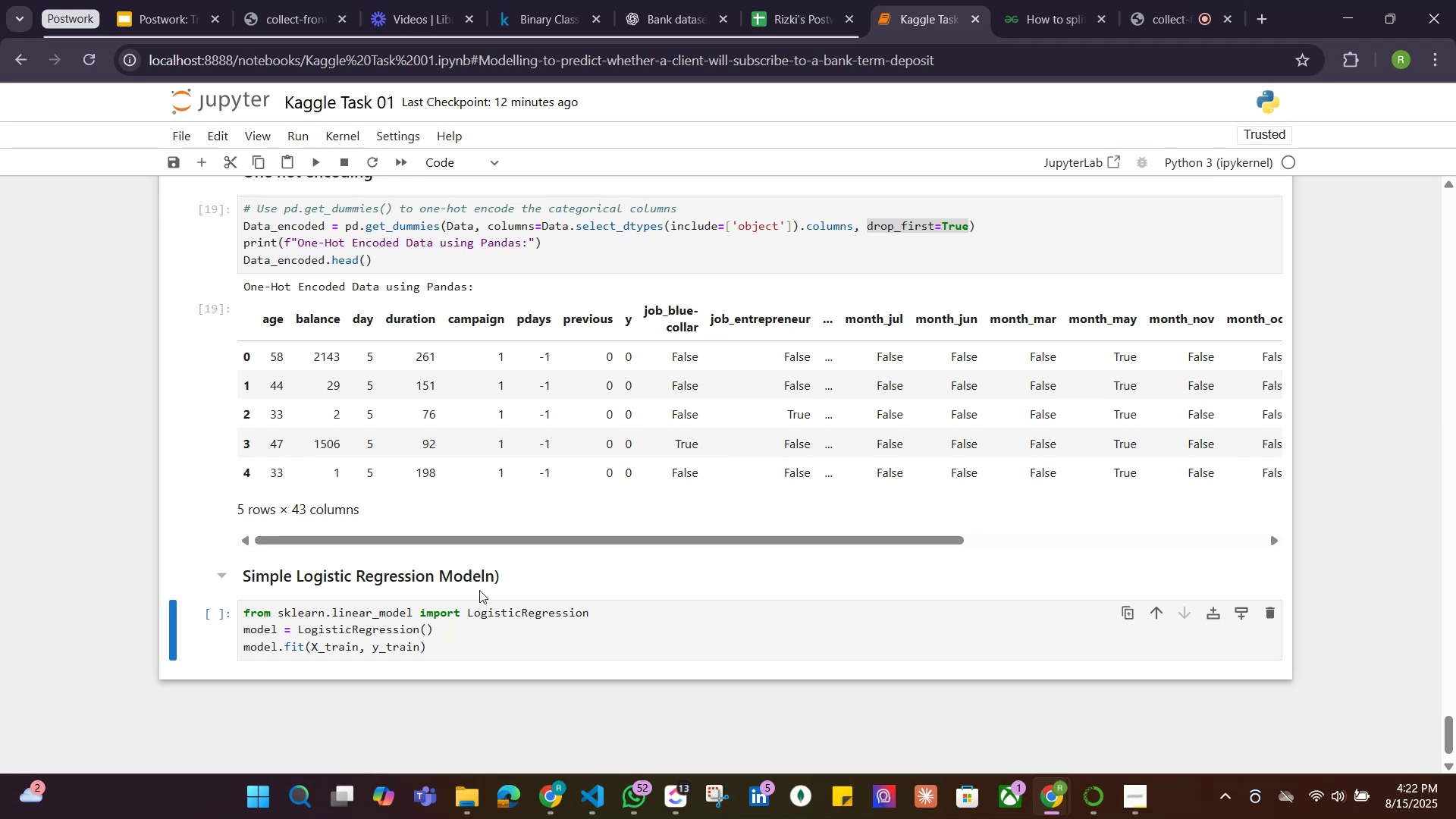 
double_click([501, 579])
 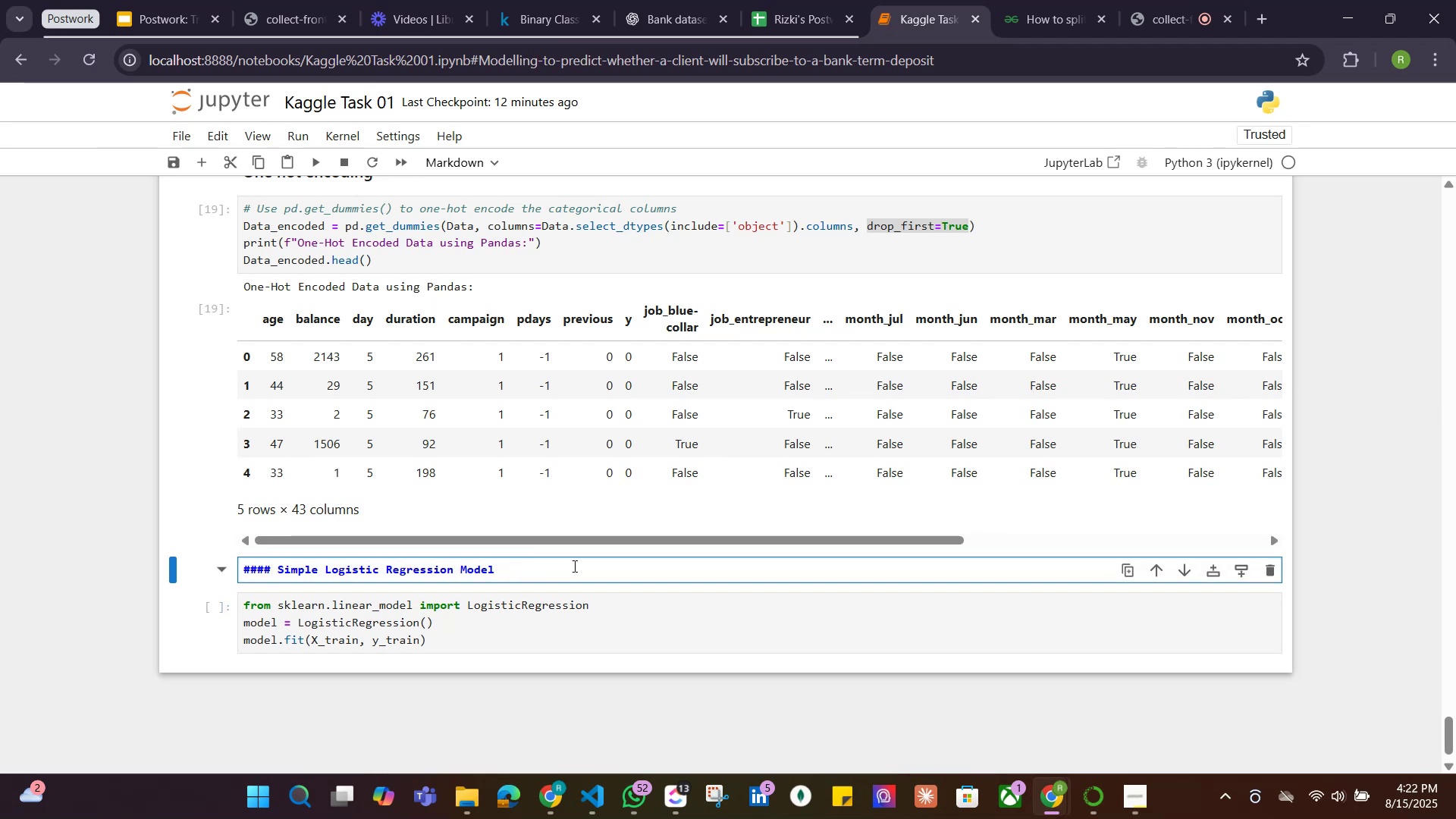 
key(Shift+ShiftRight)
 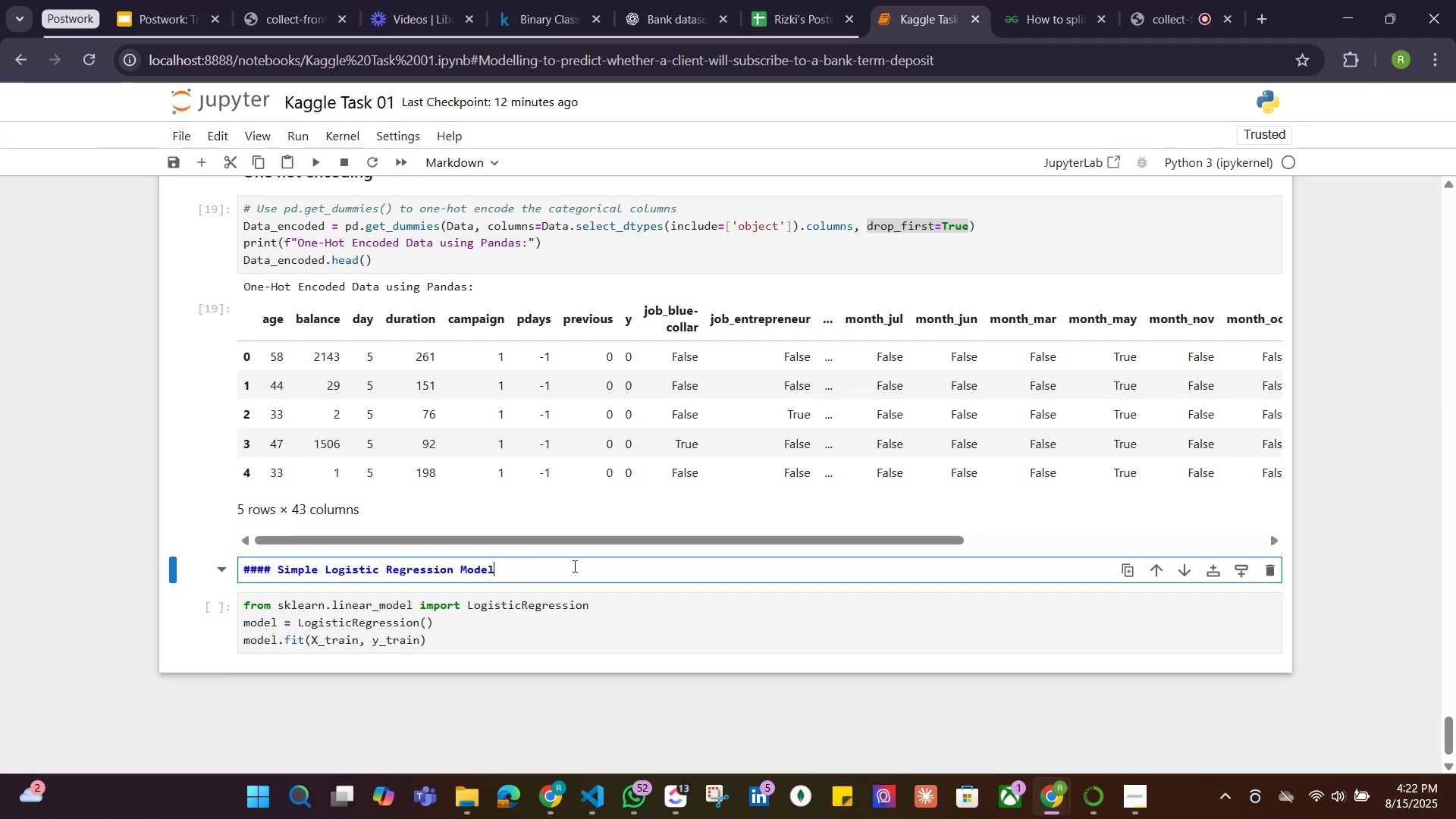 
key(Shift+Enter)
 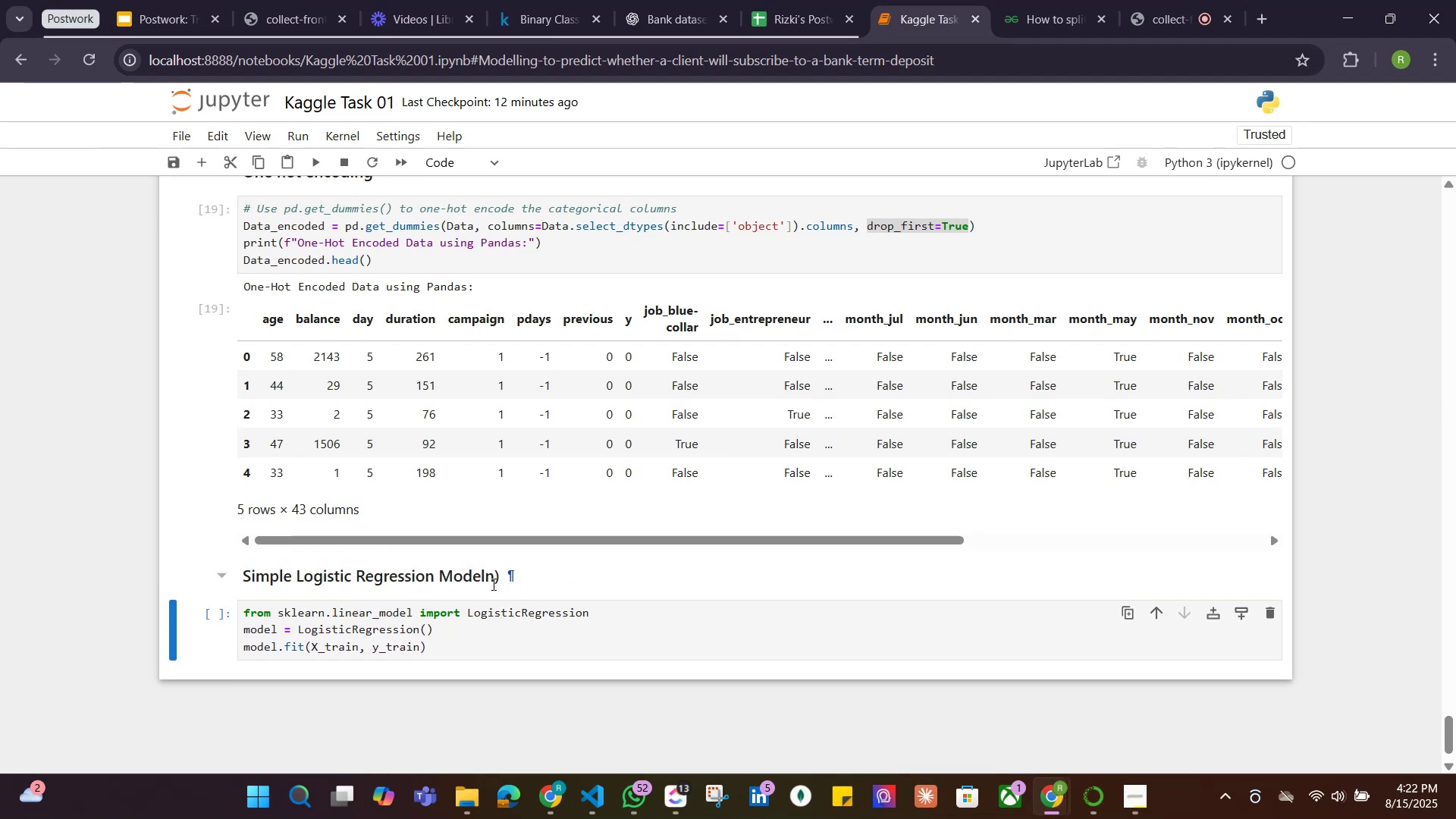 
double_click([491, 579])
 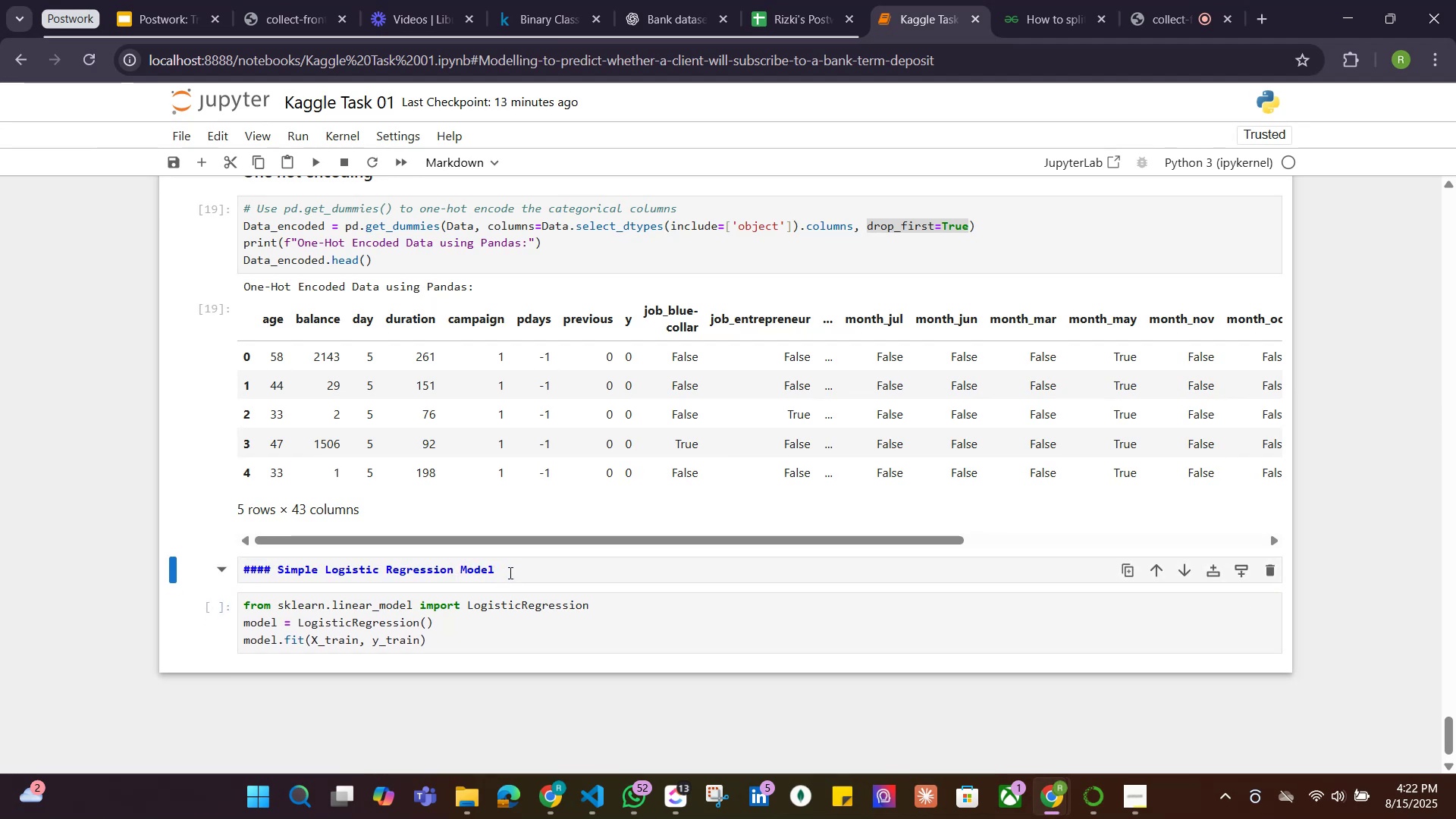 
left_click([515, 572])
 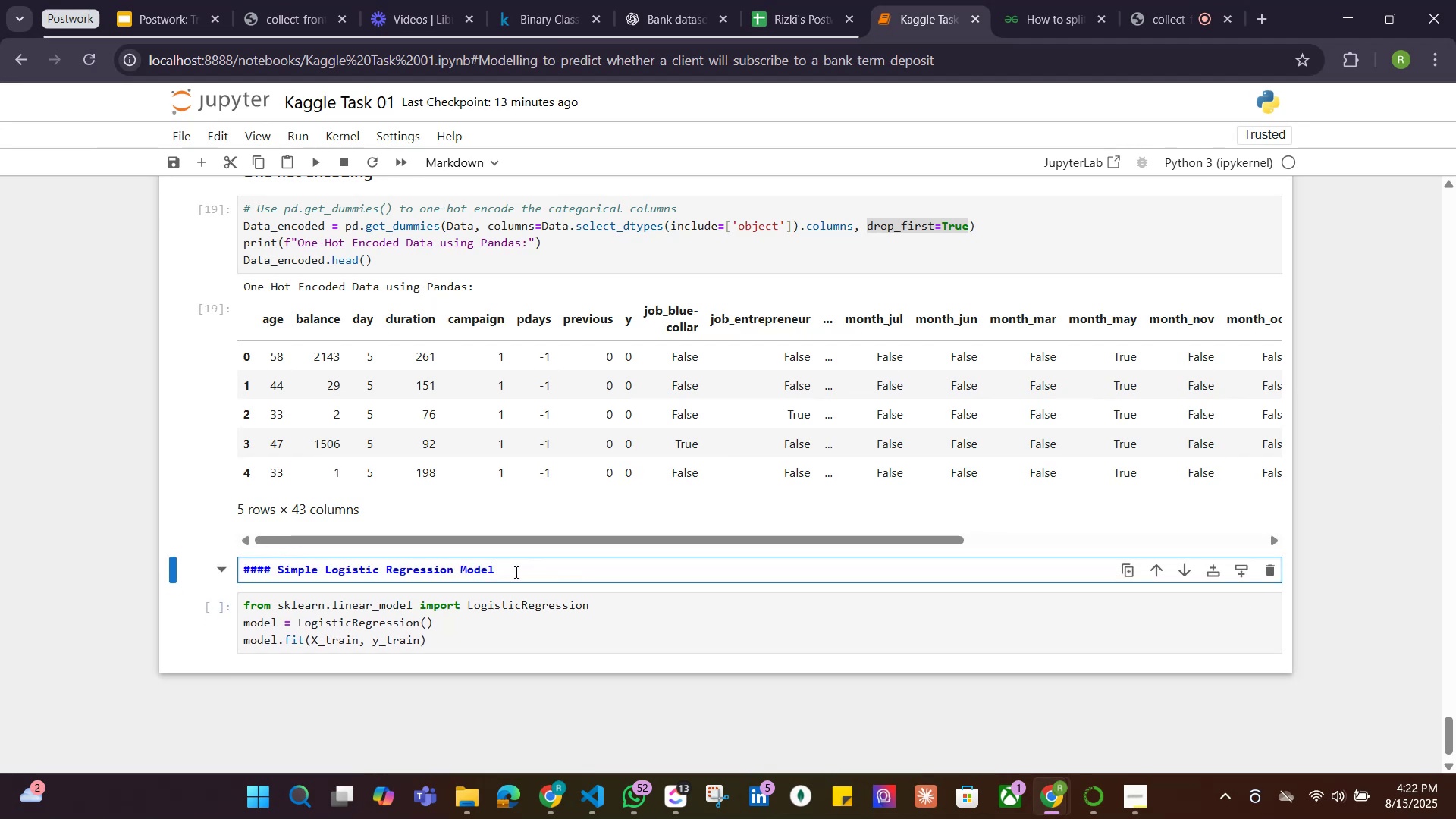 
key(Backspace)
 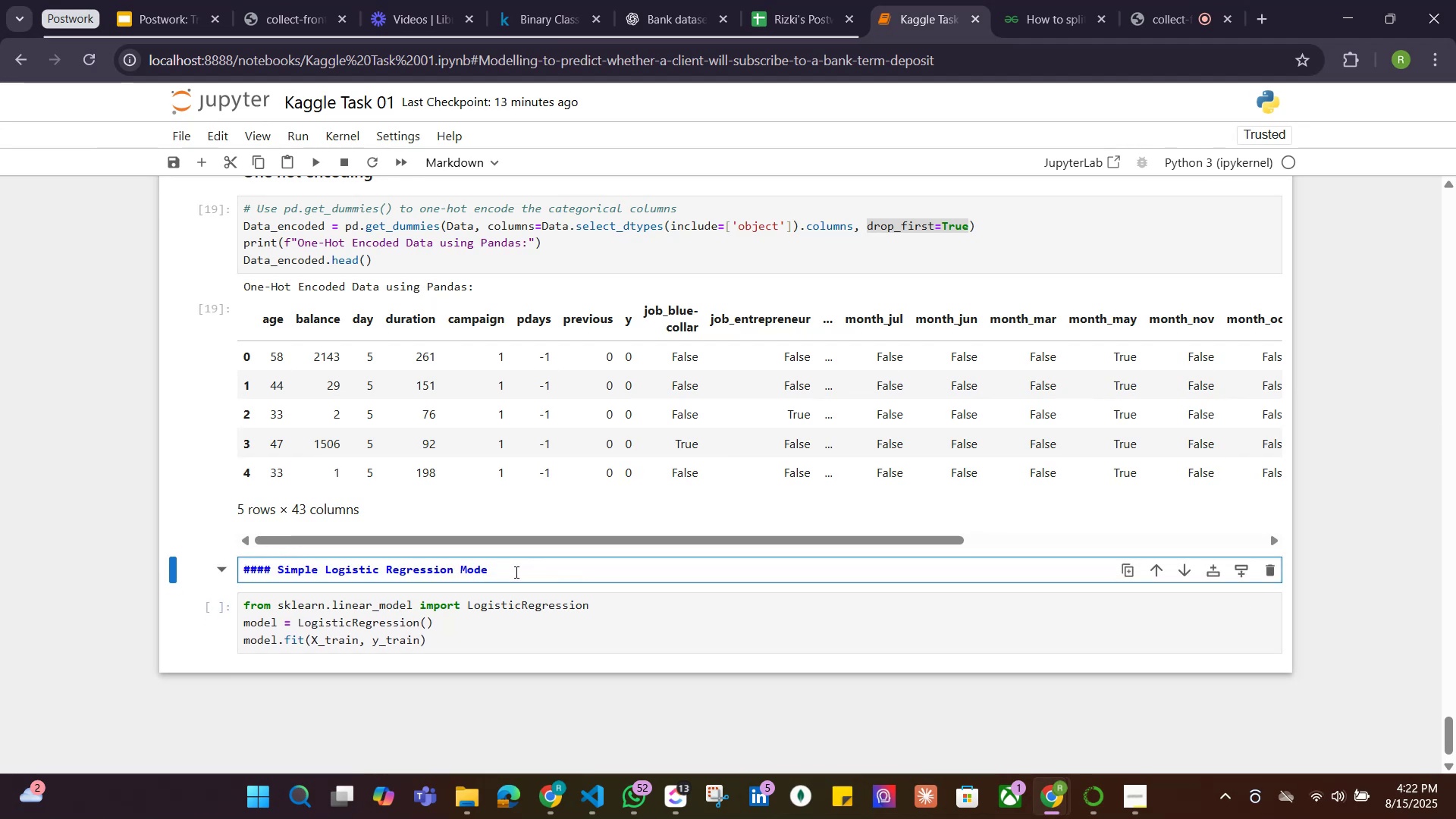 
key(L)
 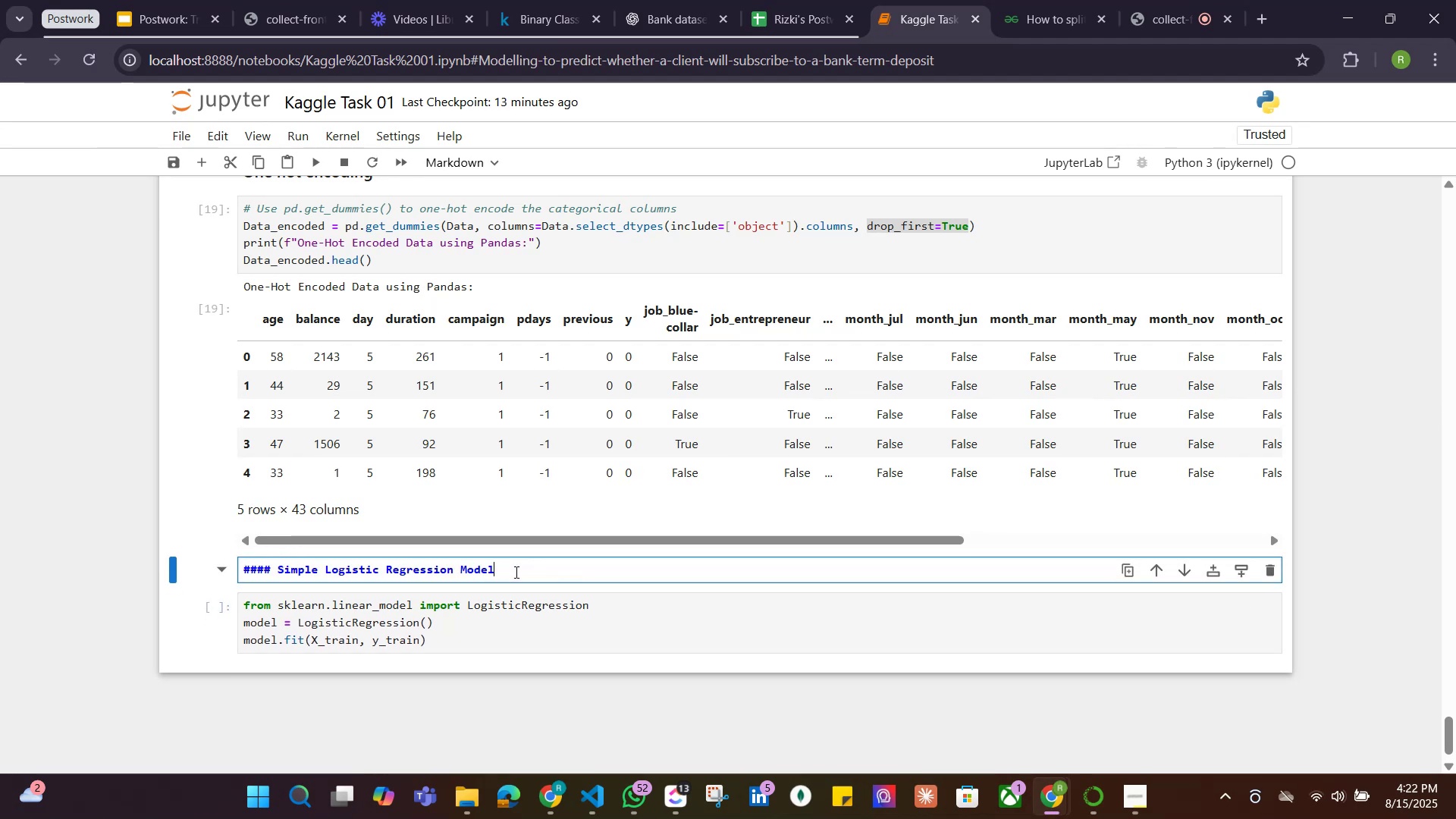 
key(Shift+Enter)
 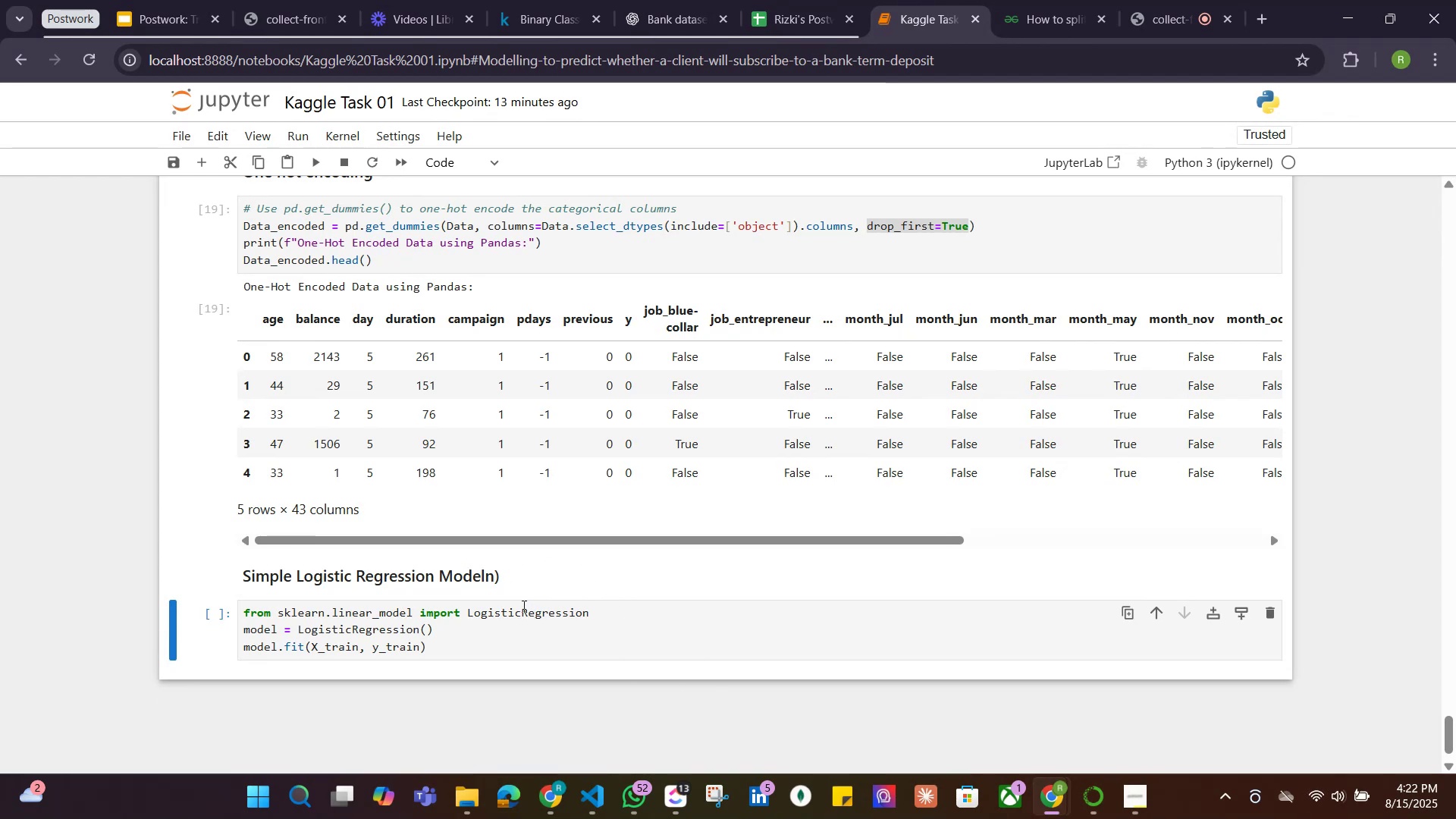 
double_click([497, 575])
 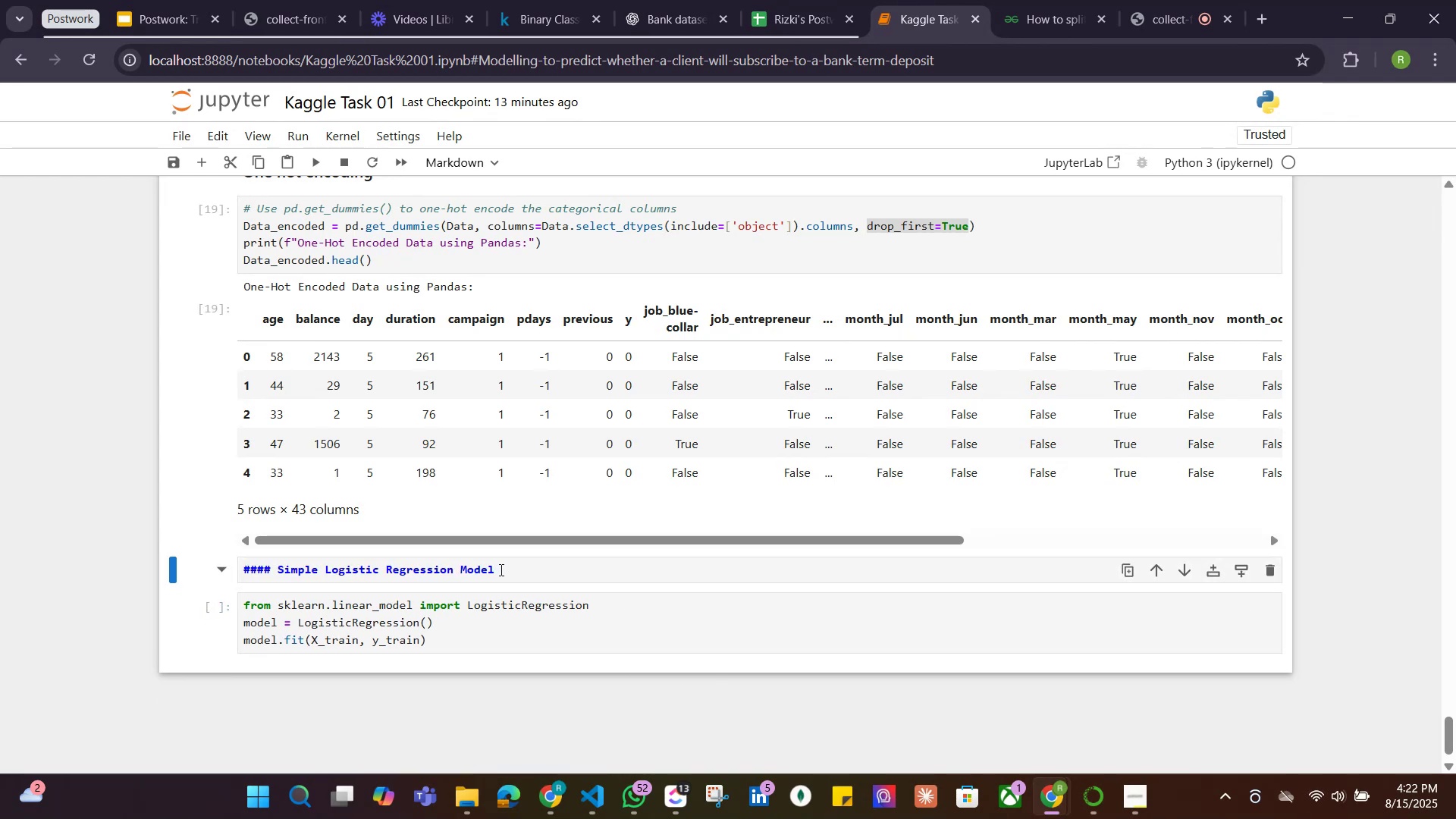 
left_click_drag(start_coordinate=[500, 569], to_coordinate=[227, 568])
 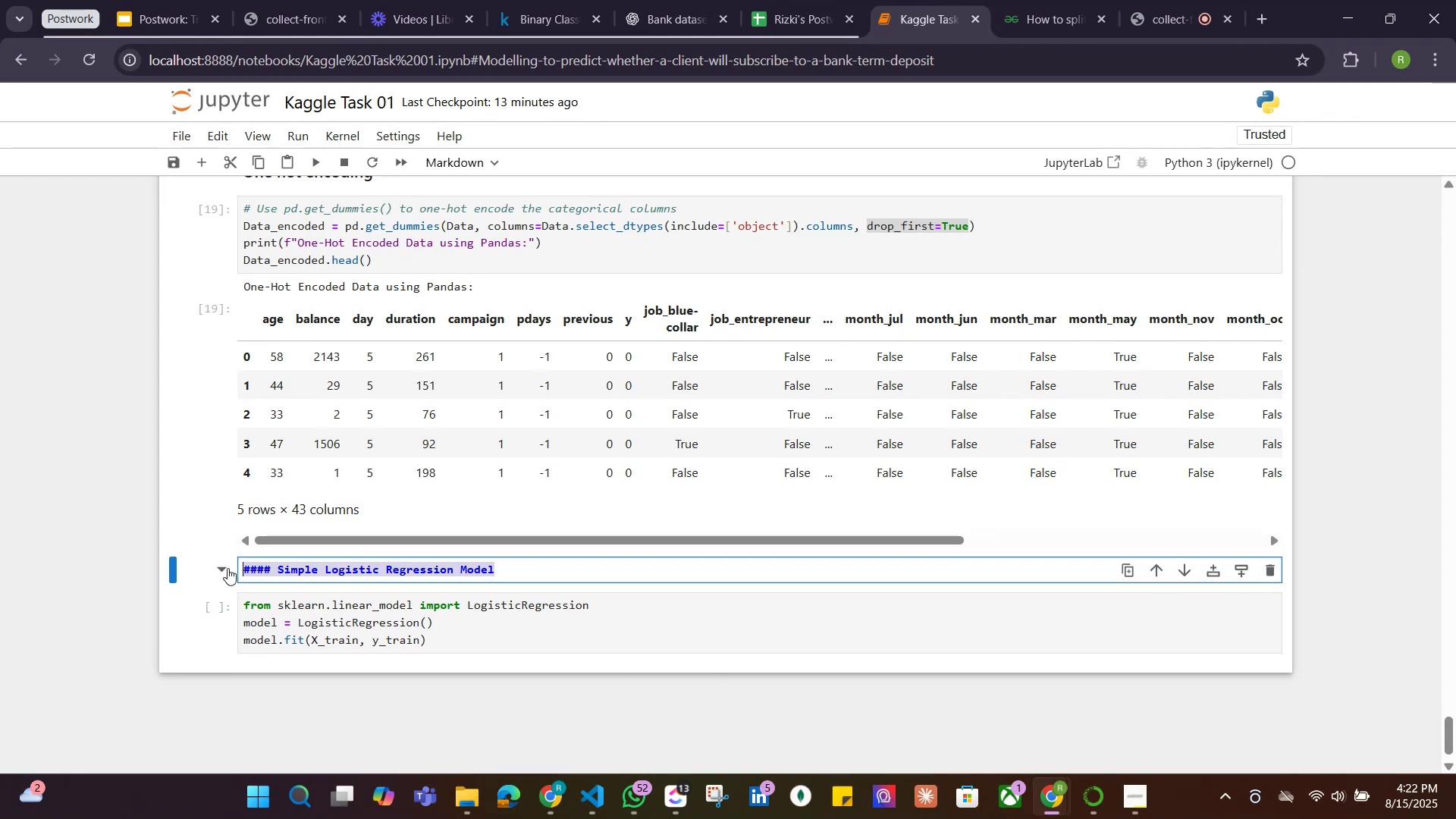 
key(Control+C)
 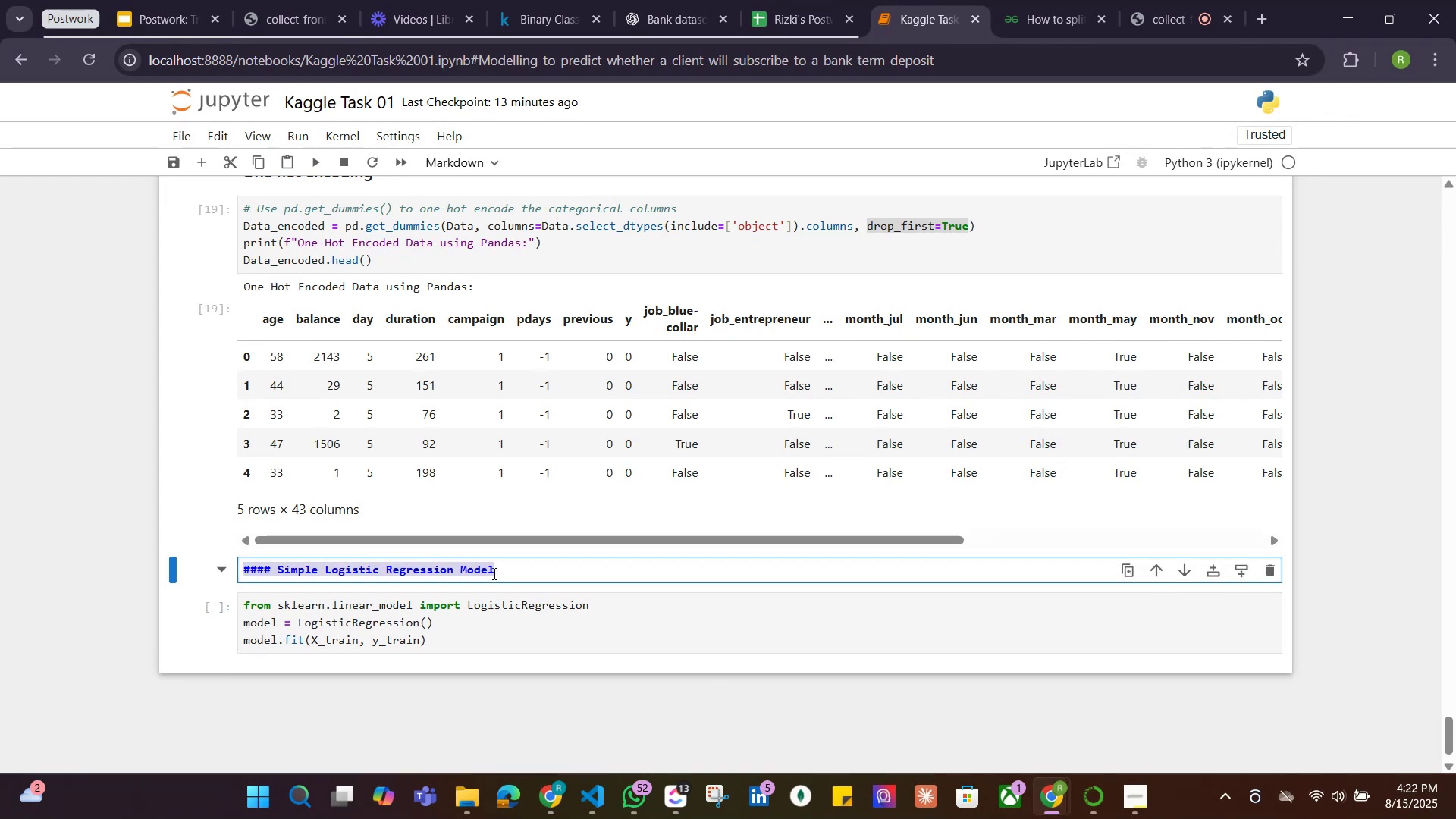 
key(Backspace)
 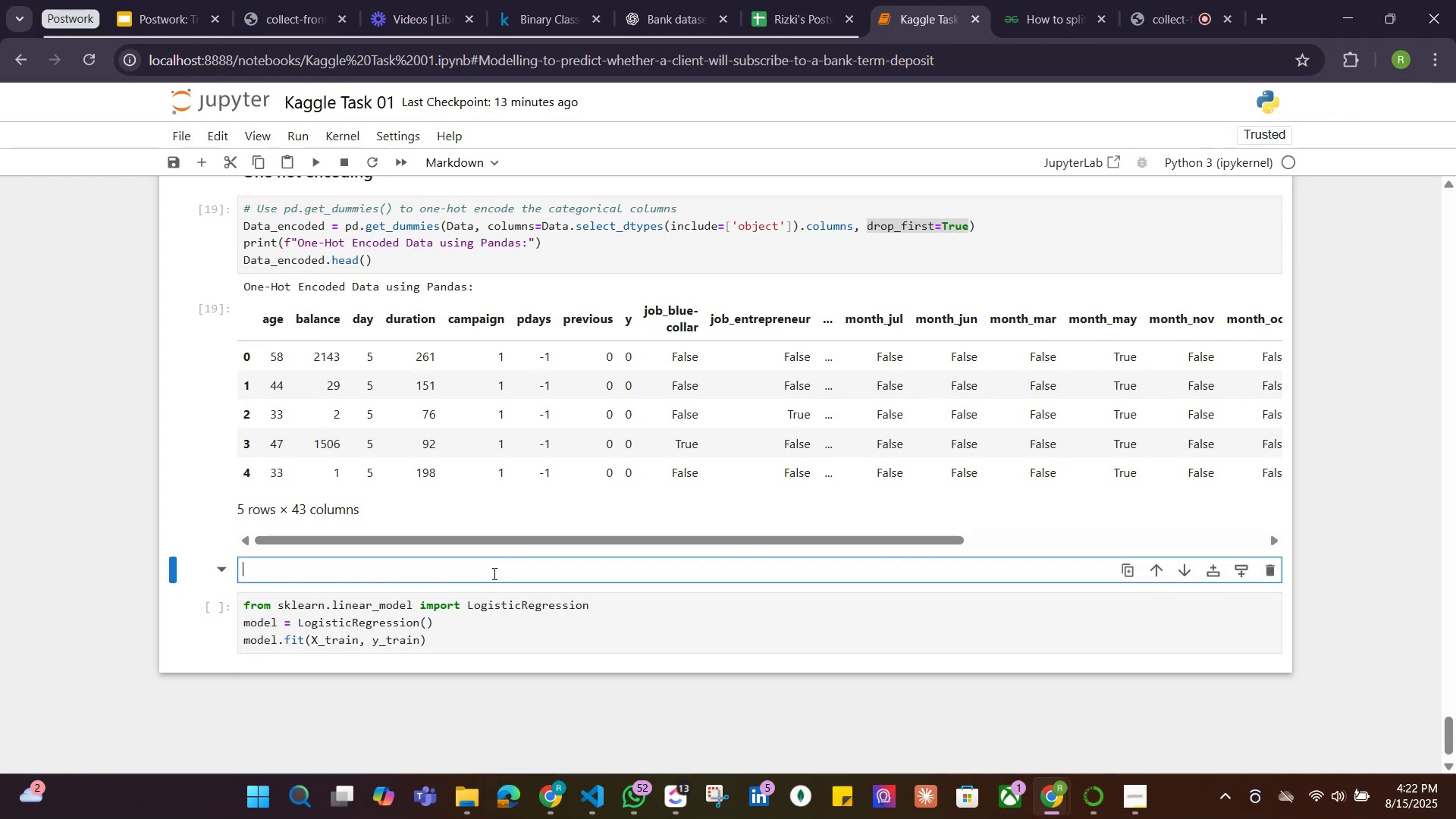 
key(Backspace)
 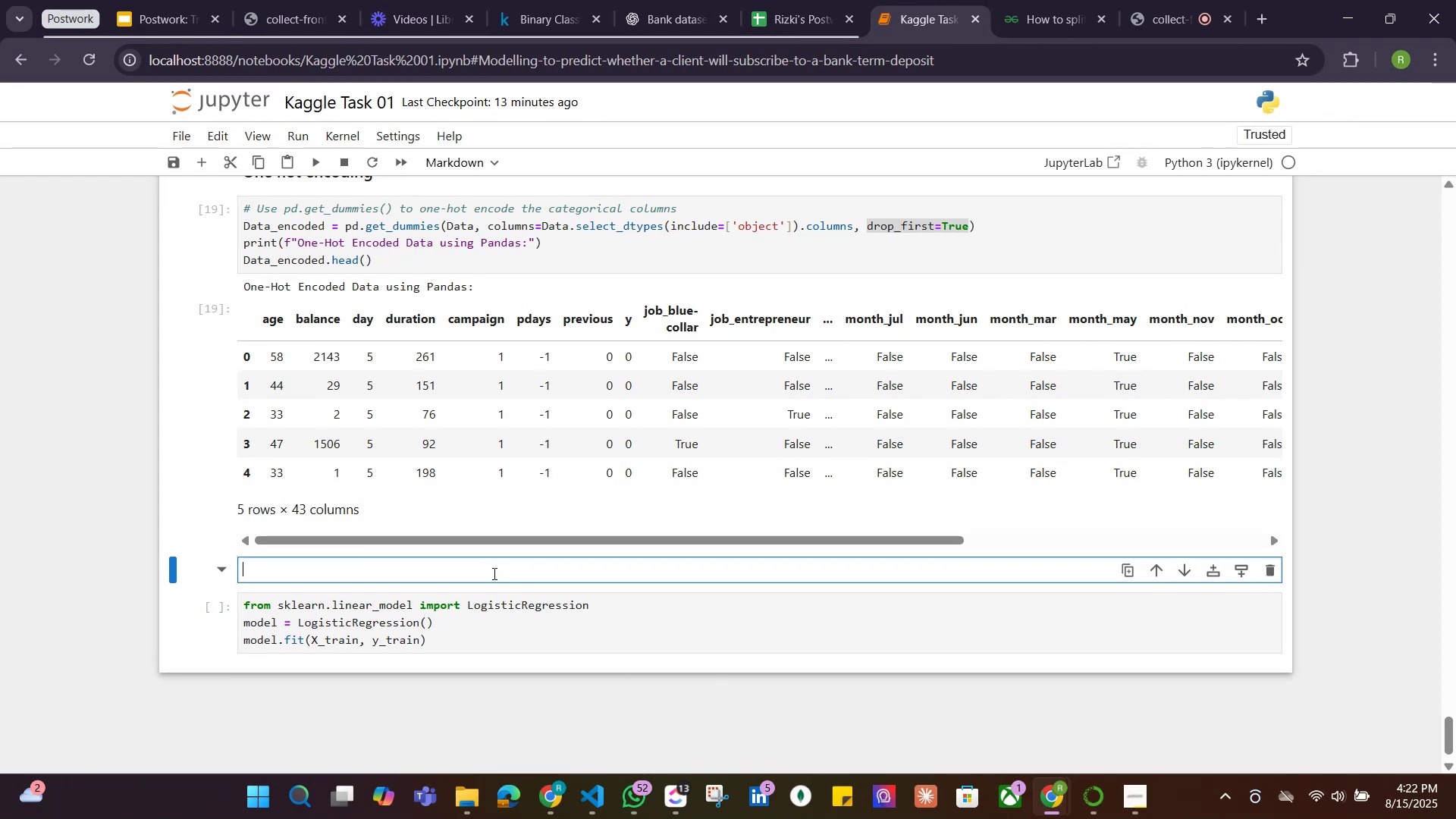 
key(Control+ControlLeft)
 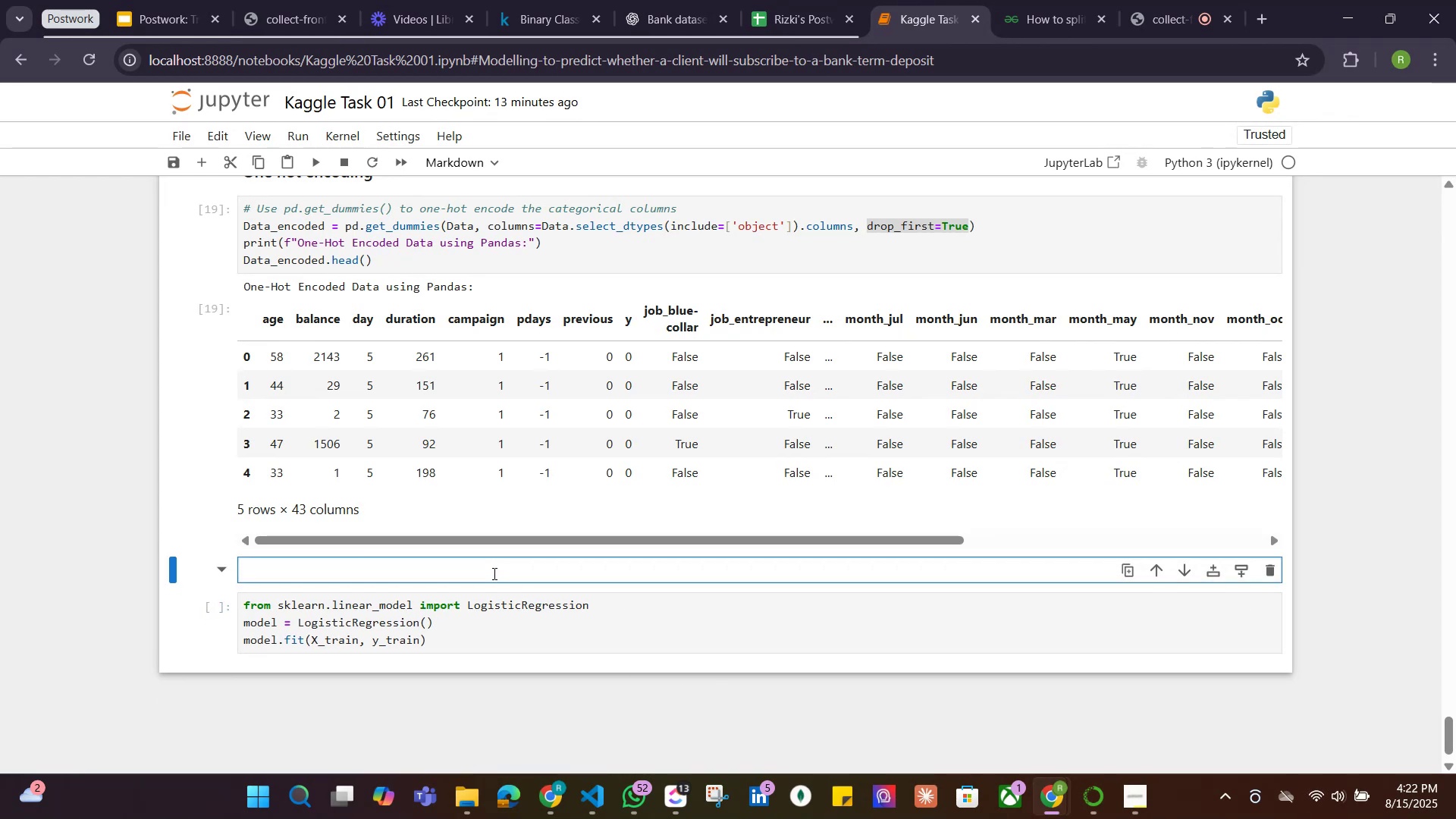 
key(Control+V)
 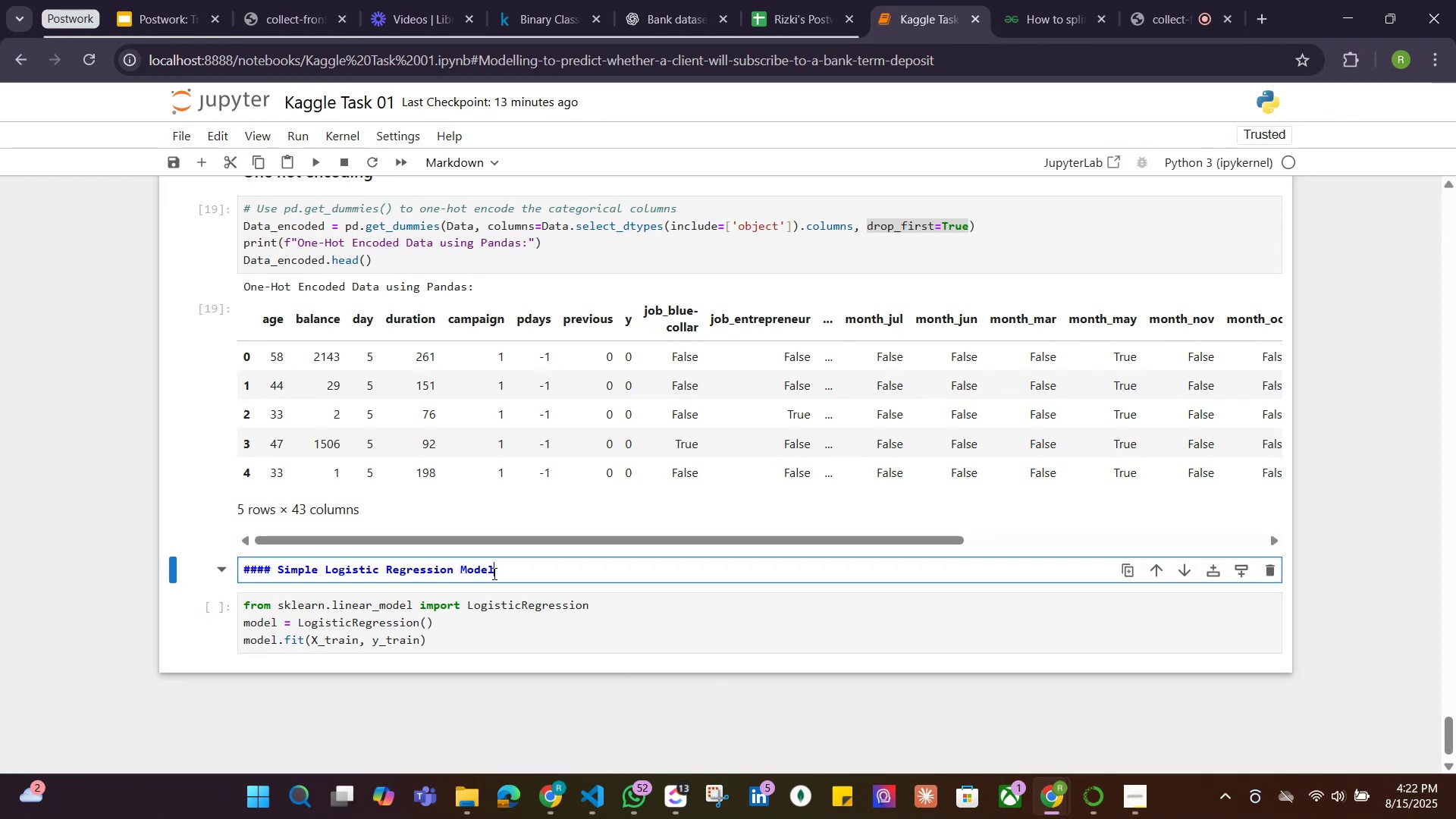 
key(Backspace)
key(Backspace)
key(Backspace)
key(Backspace)
key(Backspace)
key(Backspace)
type( Model)
 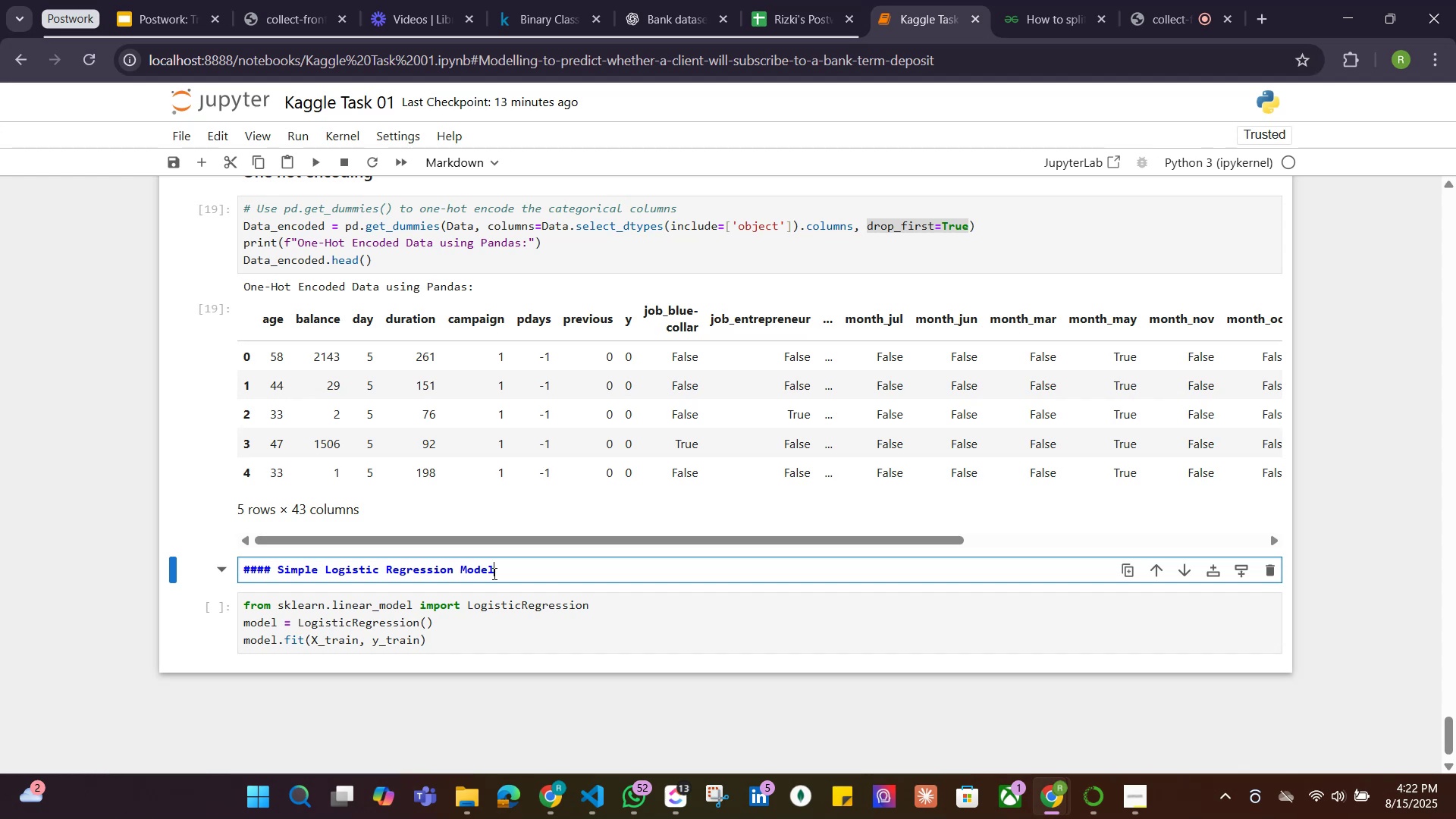 
key(Shift+Enter)
 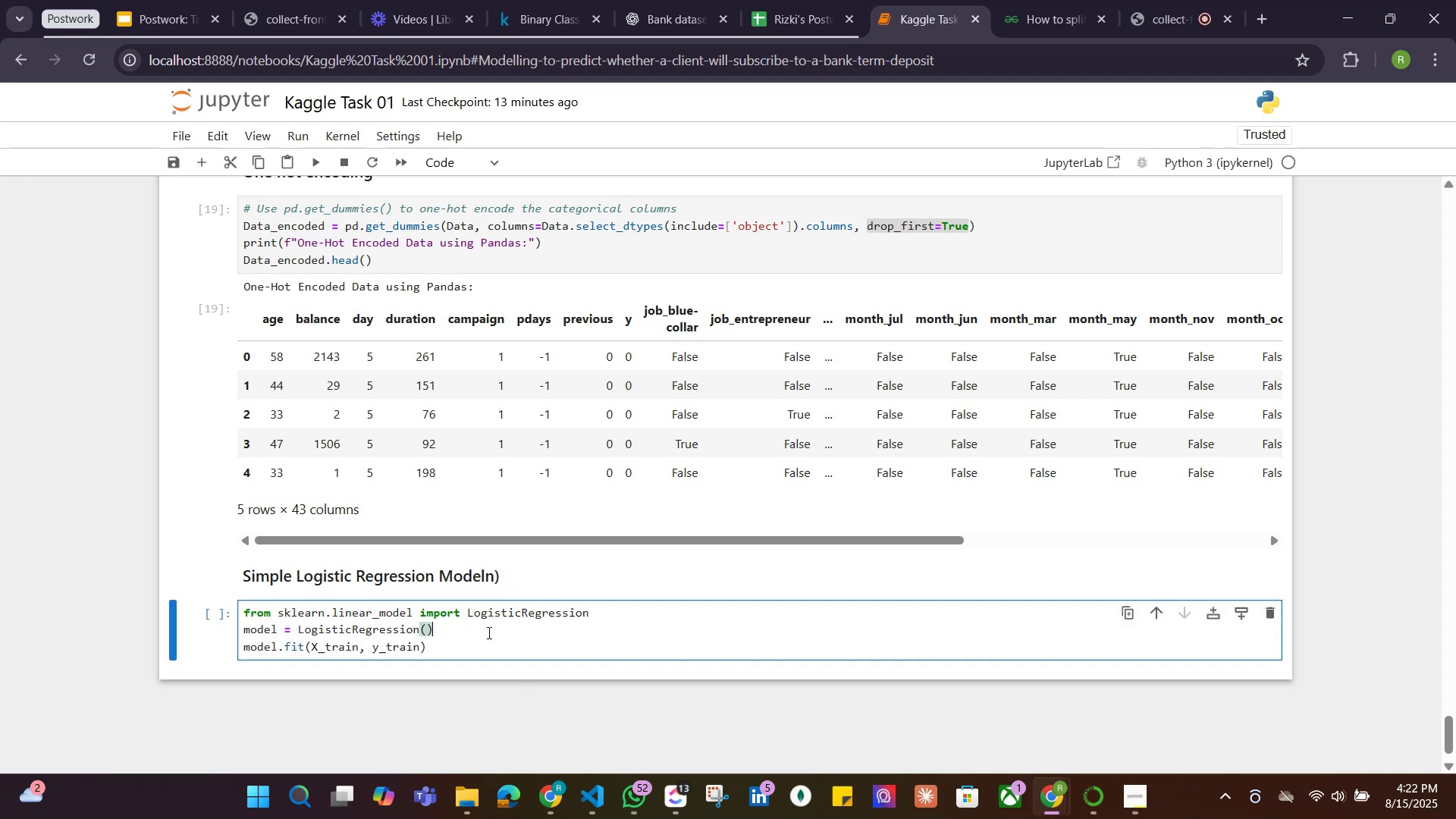 
scroll: coordinate [500, 605], scroll_direction: down, amount: 4.0
 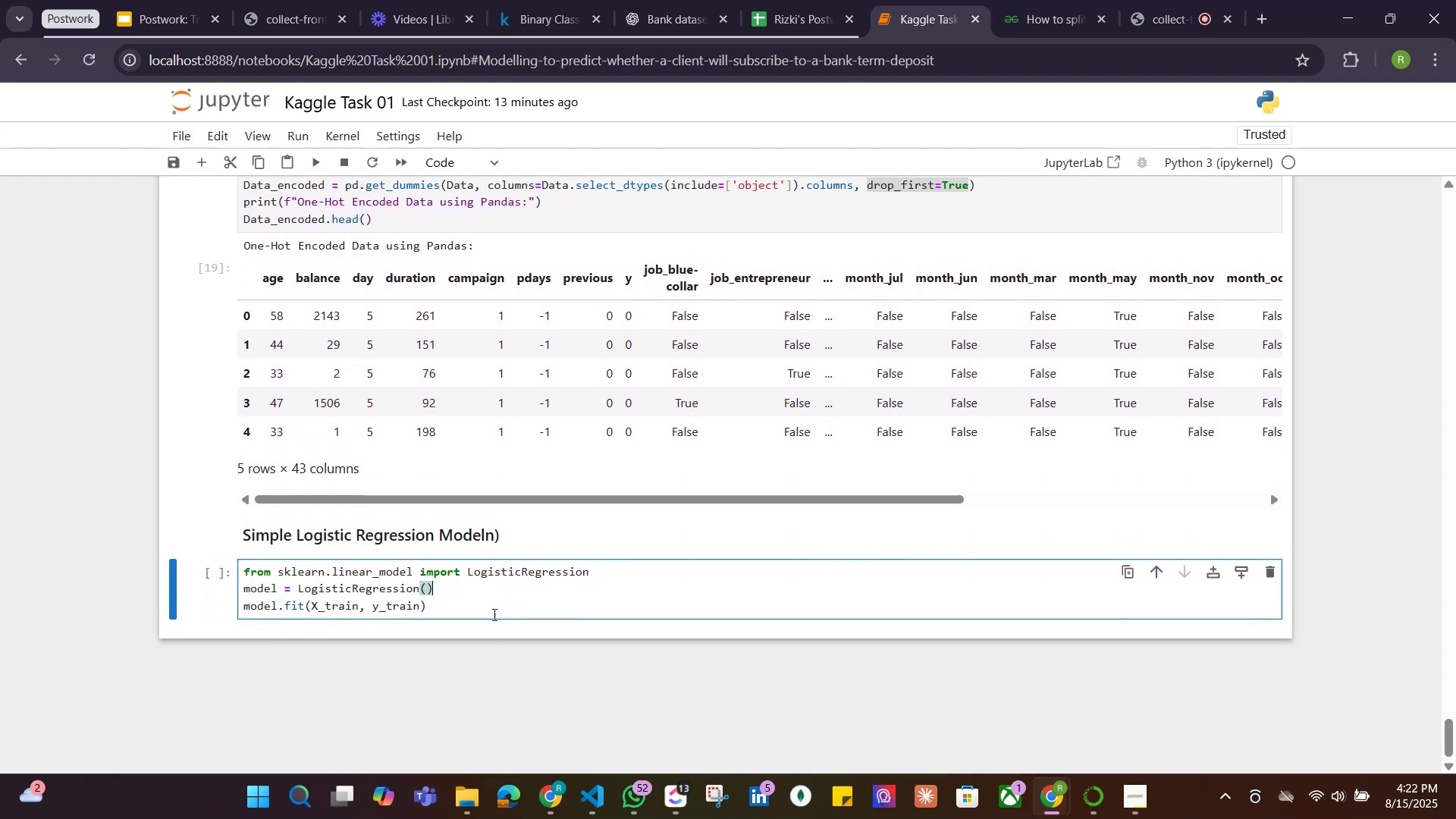 
left_click([491, 608])
 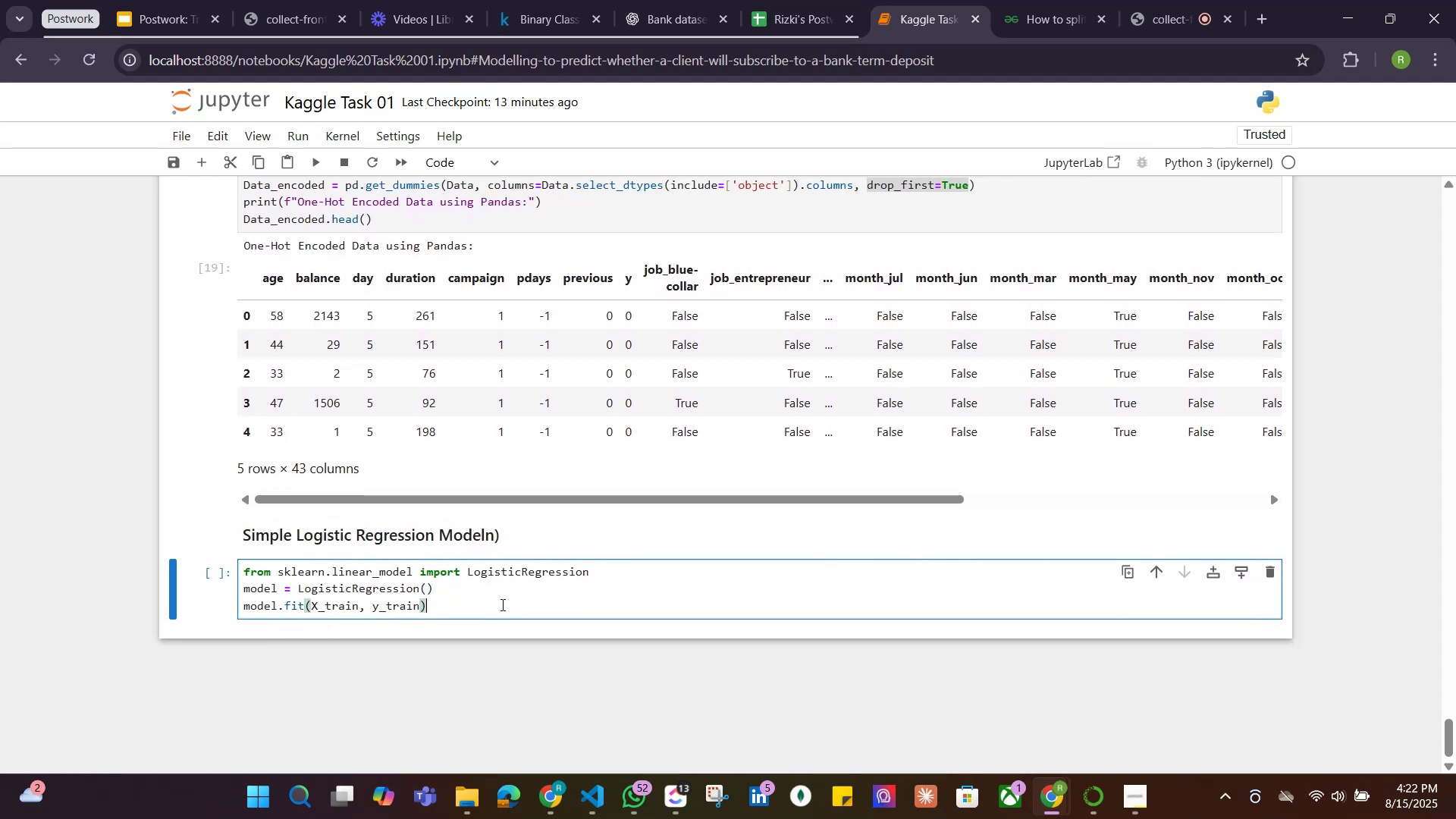 
key(Shift+Enter)
 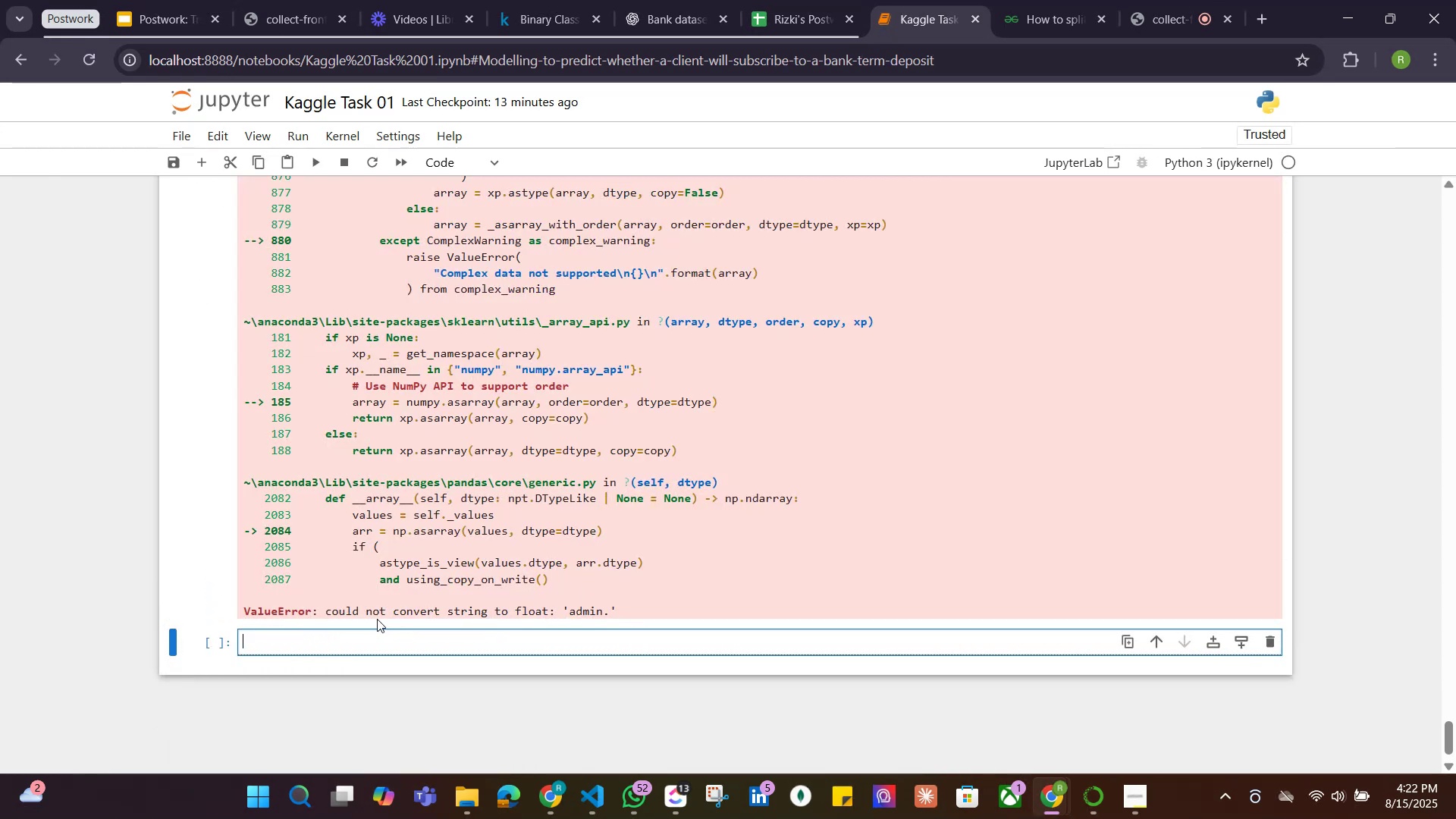 
scroll: coordinate [477, 617], scroll_direction: up, amount: 4.0
 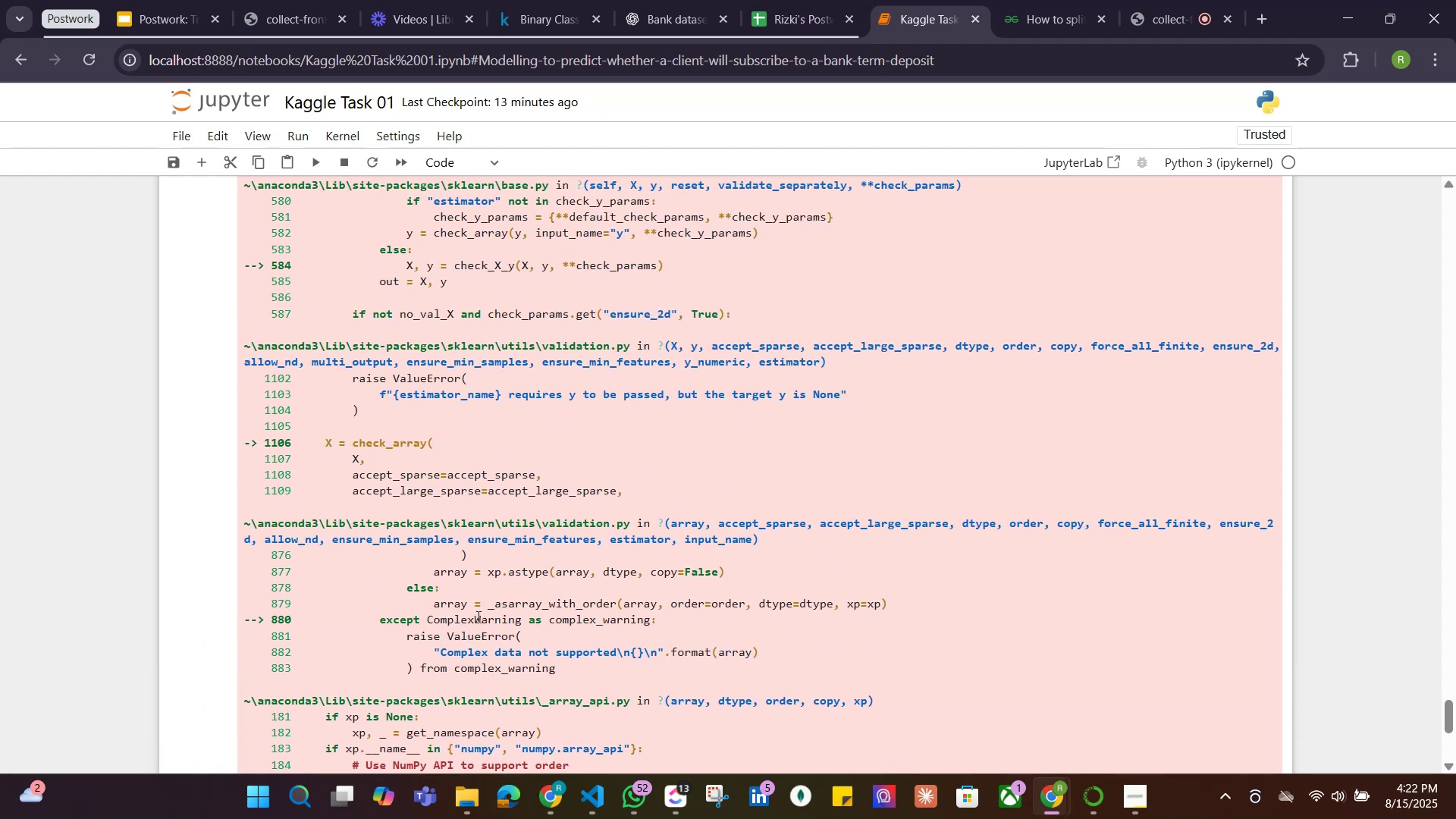 
scroll: coordinate [477, 617], scroll_direction: down, amount: 3.0
 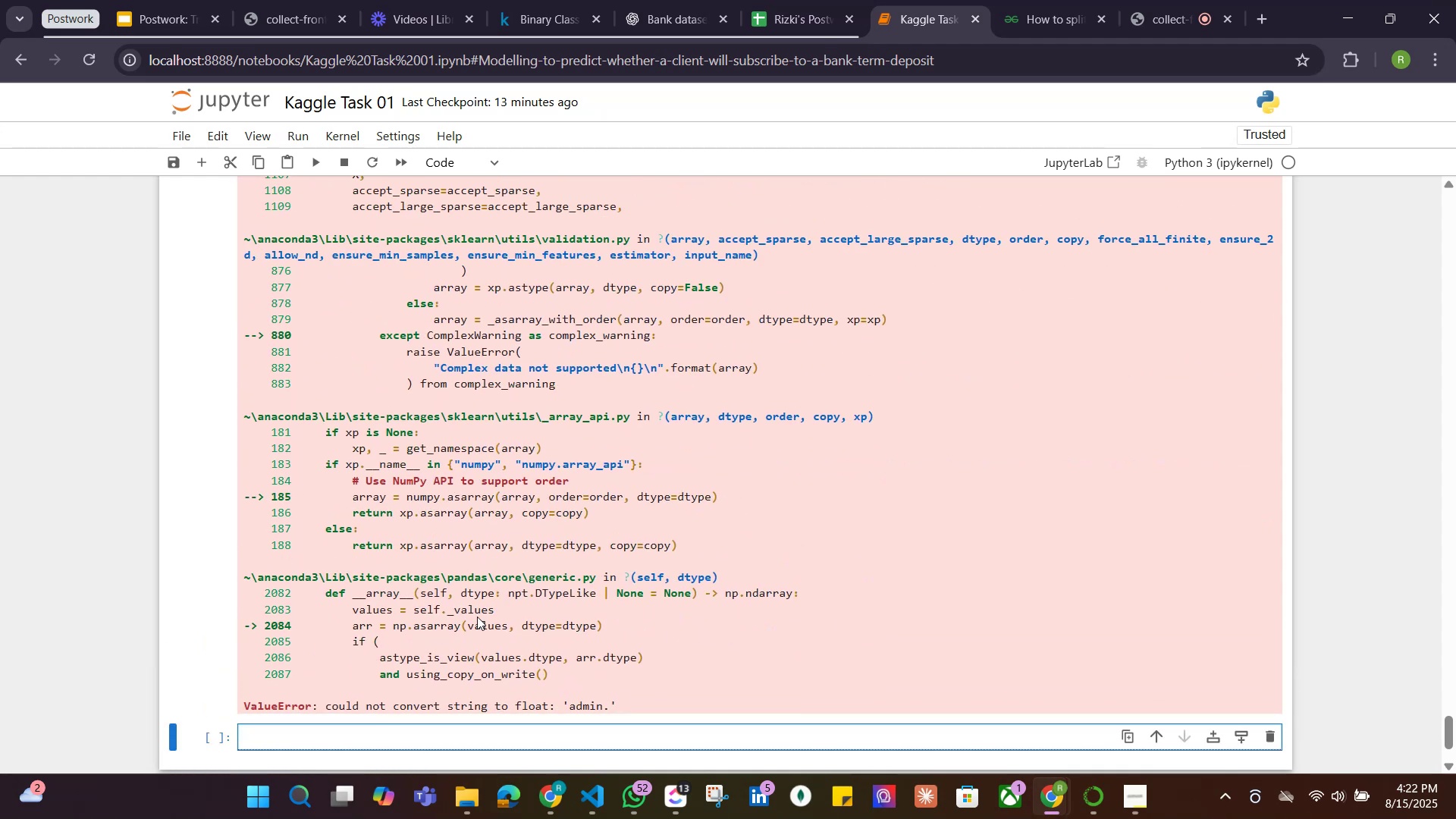 
scroll: coordinate [478, 617], scroll_direction: up, amount: 12.0
 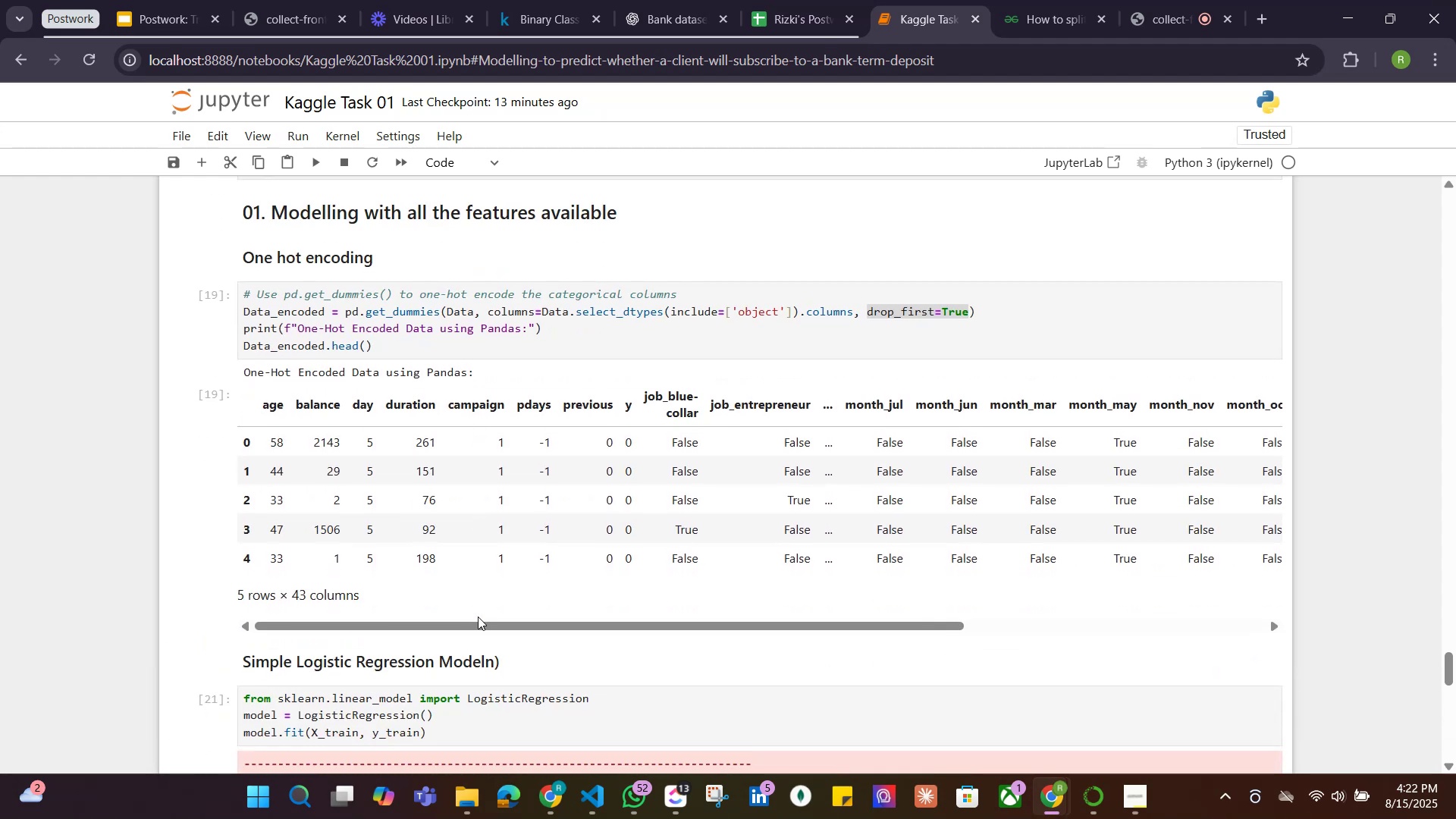 
scroll: coordinate [478, 617], scroll_direction: down, amount: 2.0
 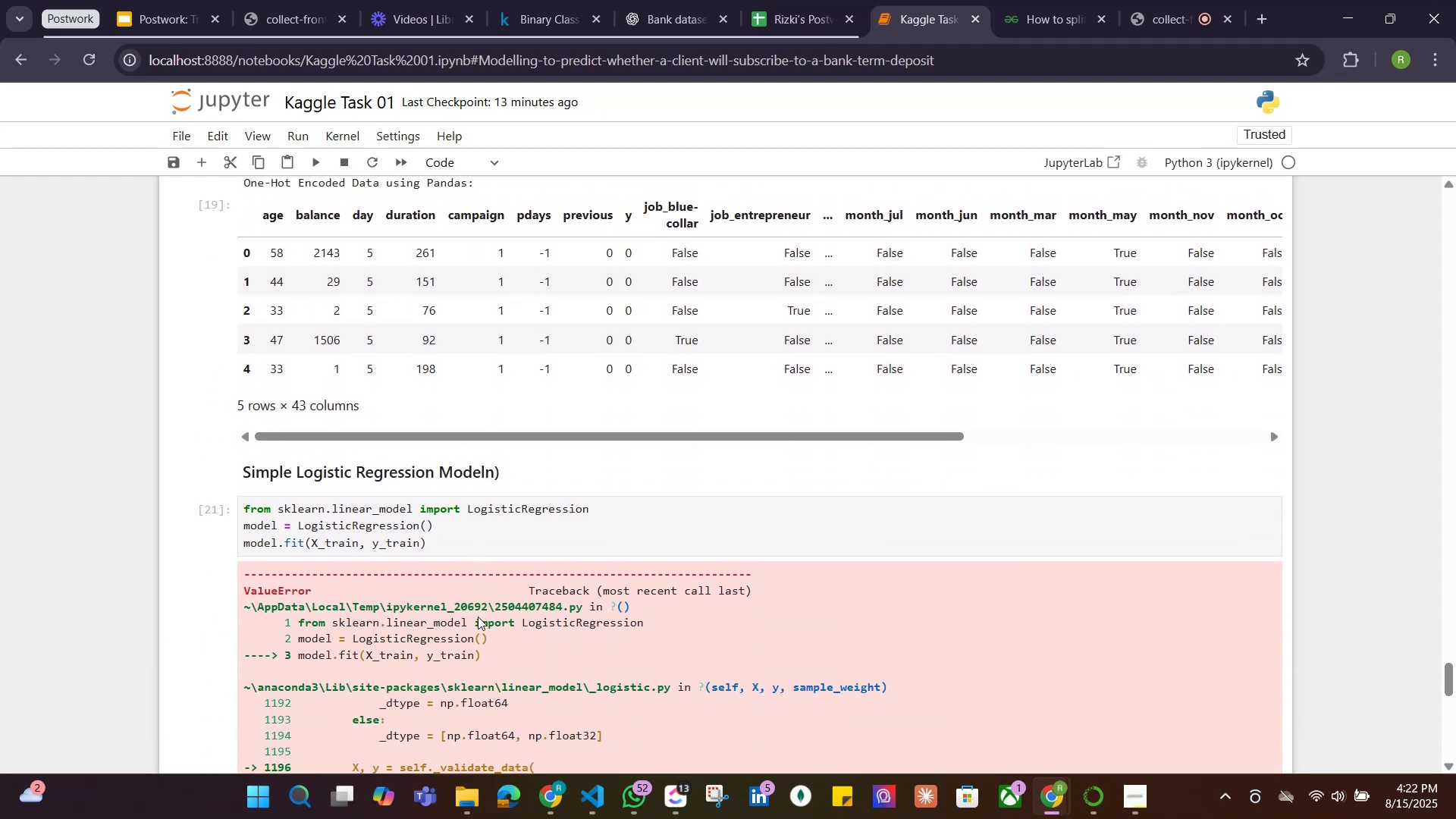 